 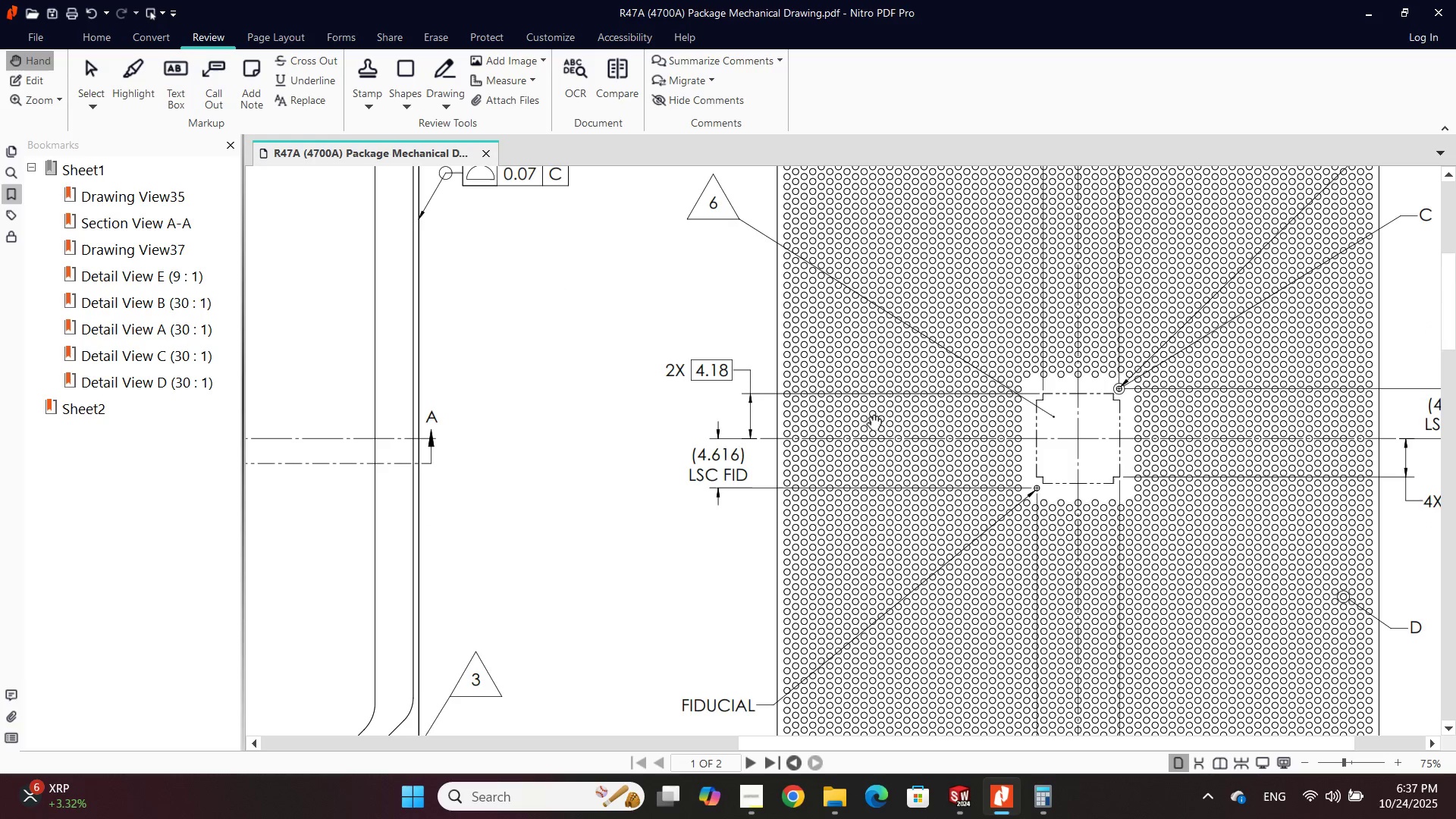 
scroll: coordinate [833, 435], scroll_direction: down, amount: 2.0
 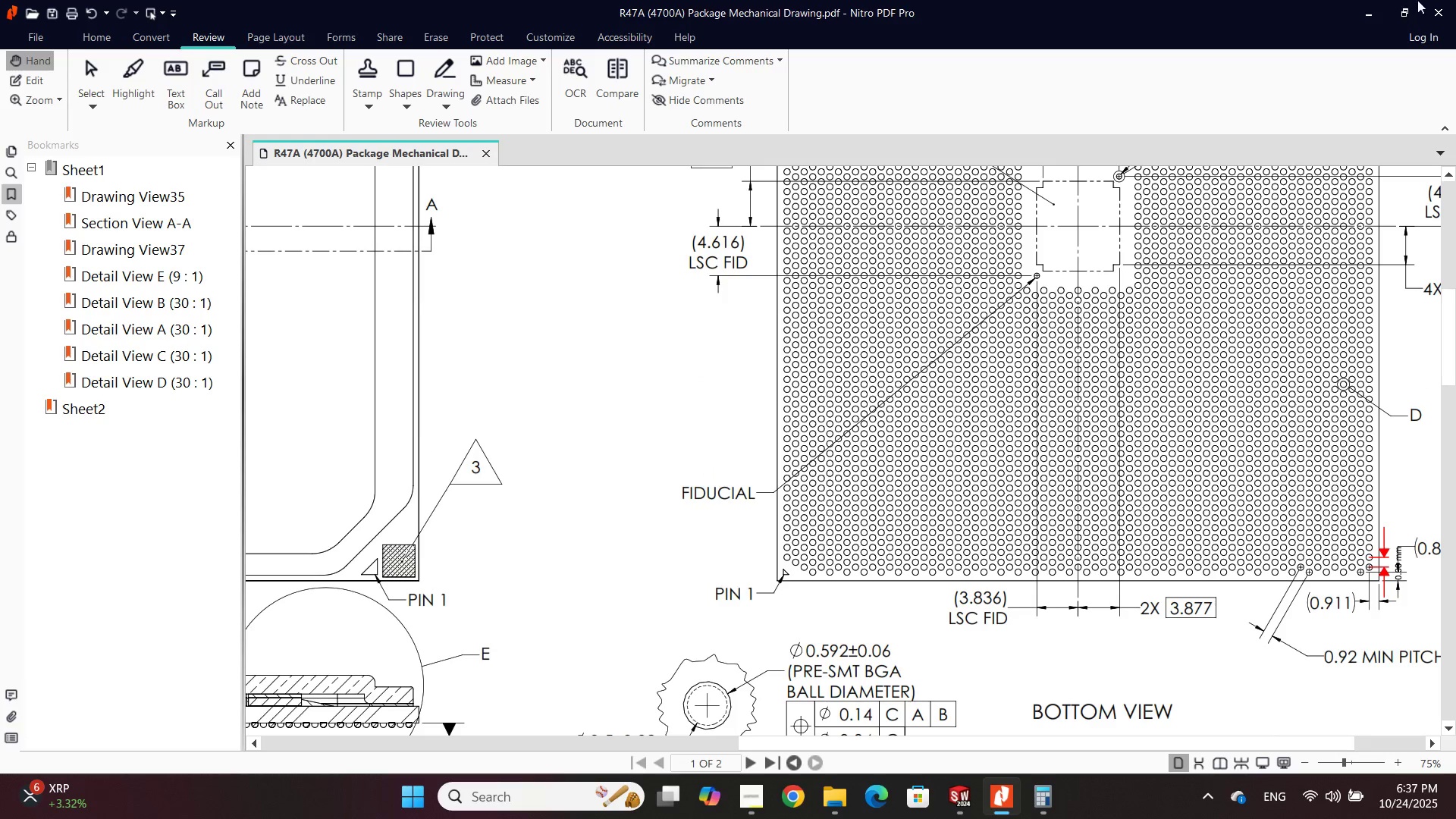 
left_click([1371, 21])
 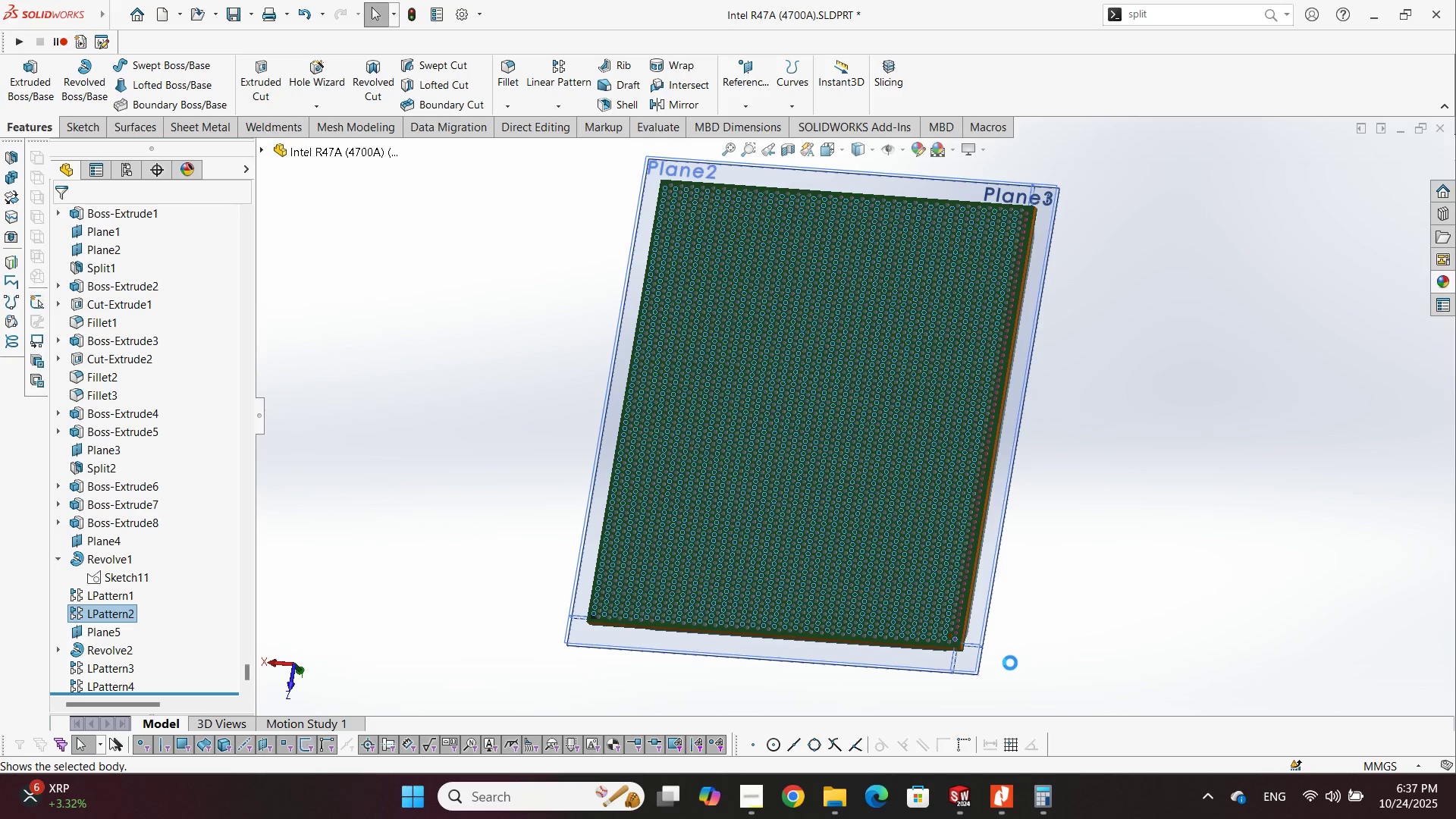 
left_click([1009, 805])
 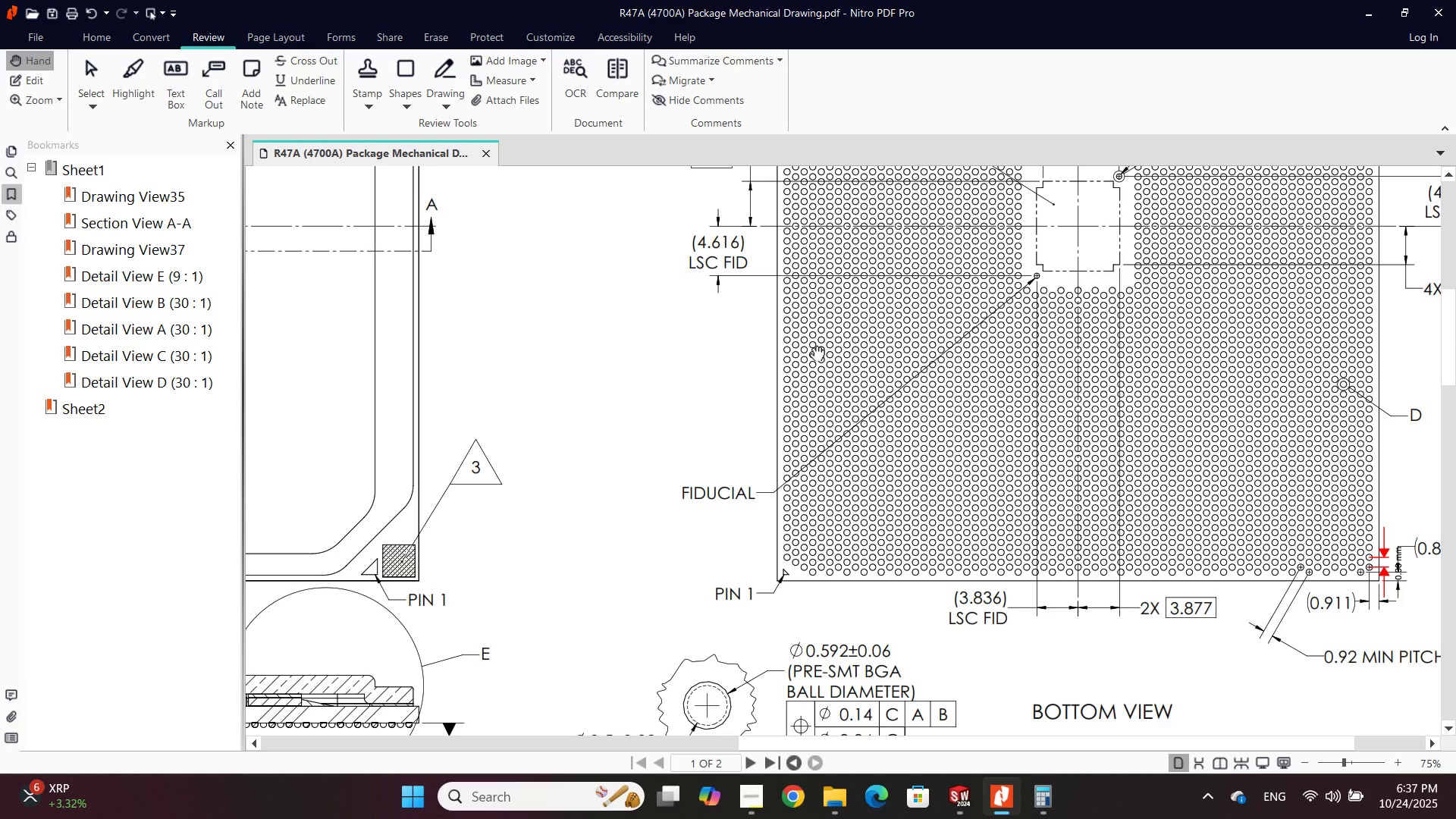 
wait(5.05)
 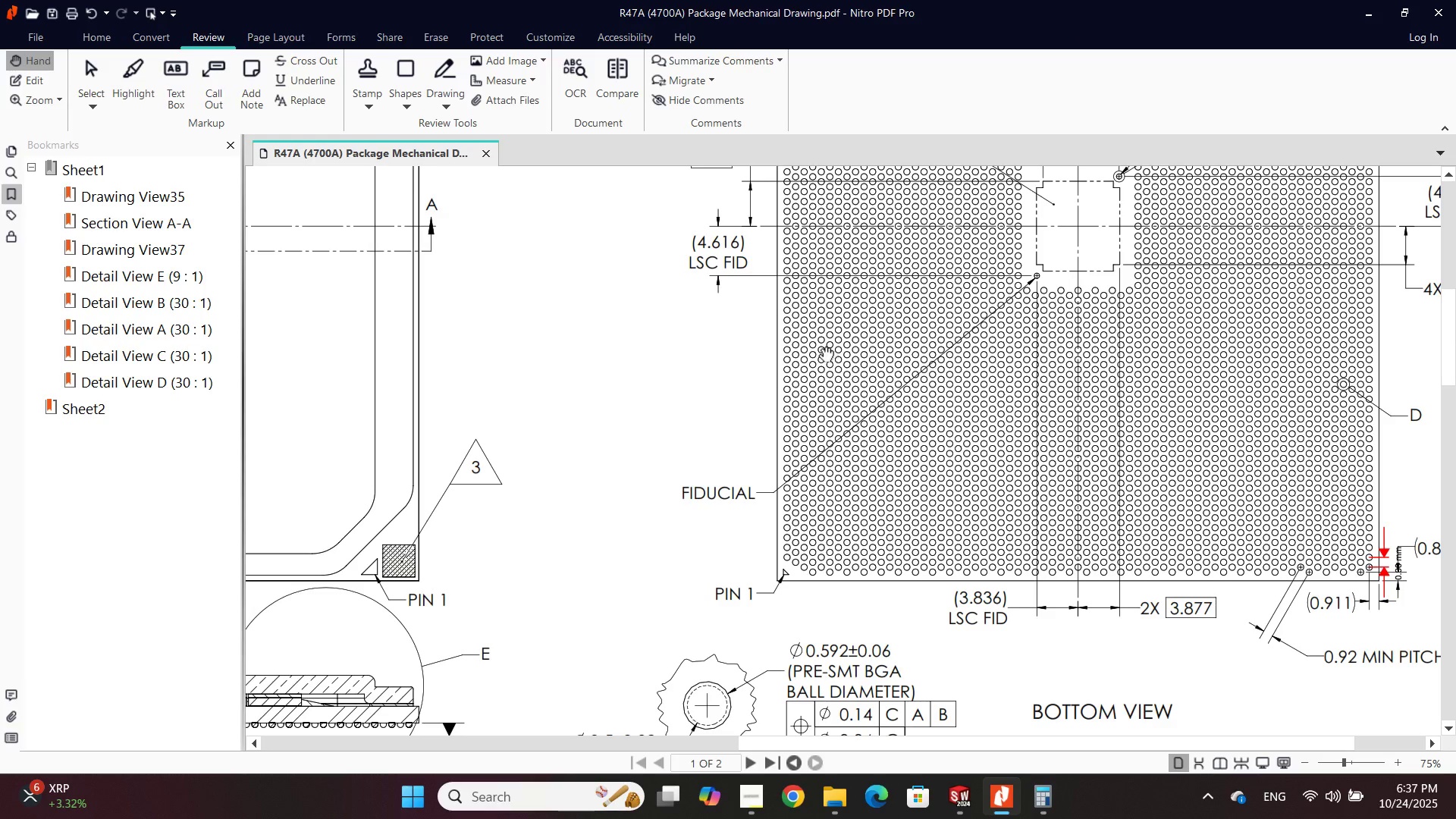 
scroll: coordinate [811, 346], scroll_direction: up, amount: 1.0
 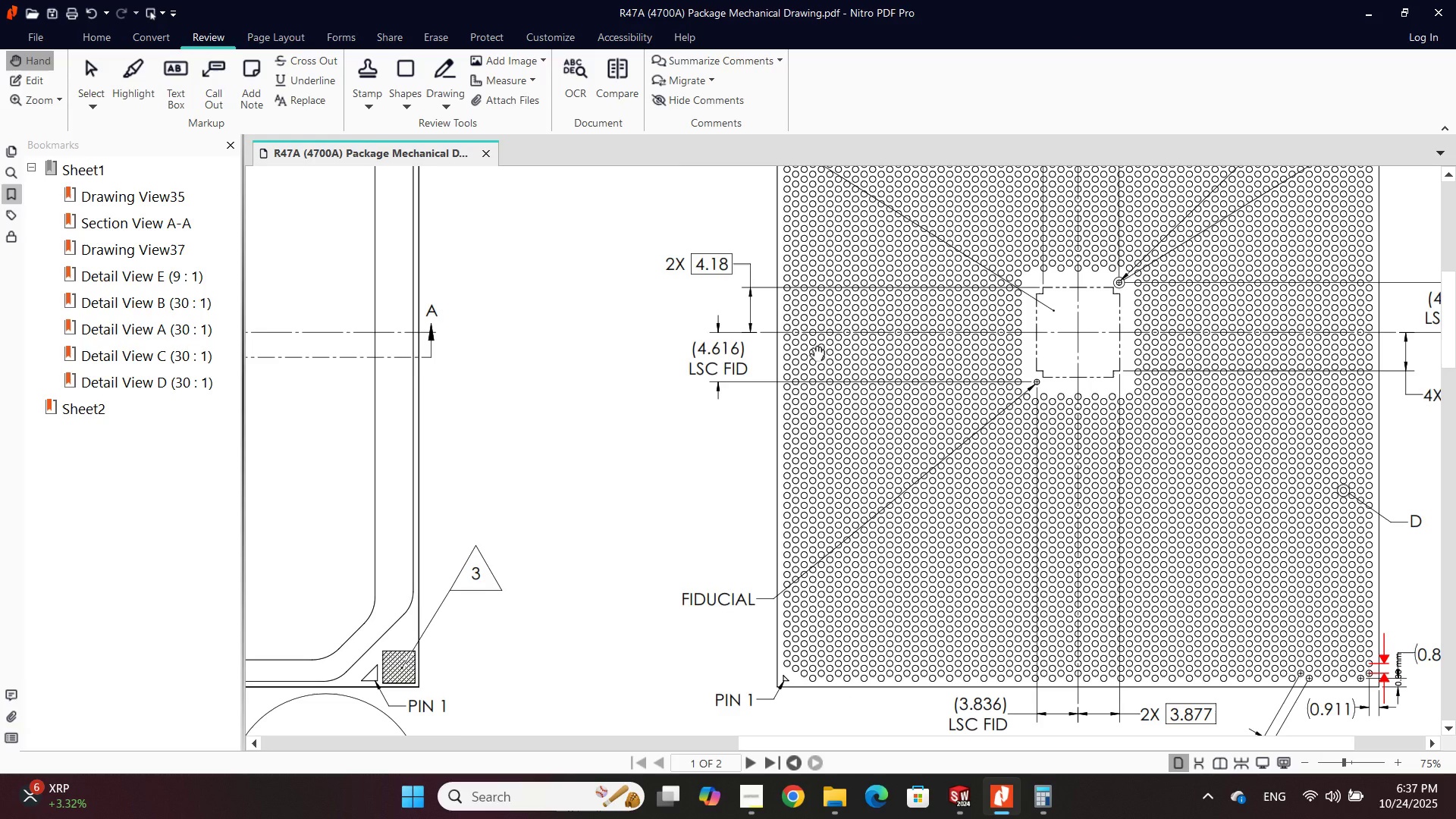 
wait(6.45)
 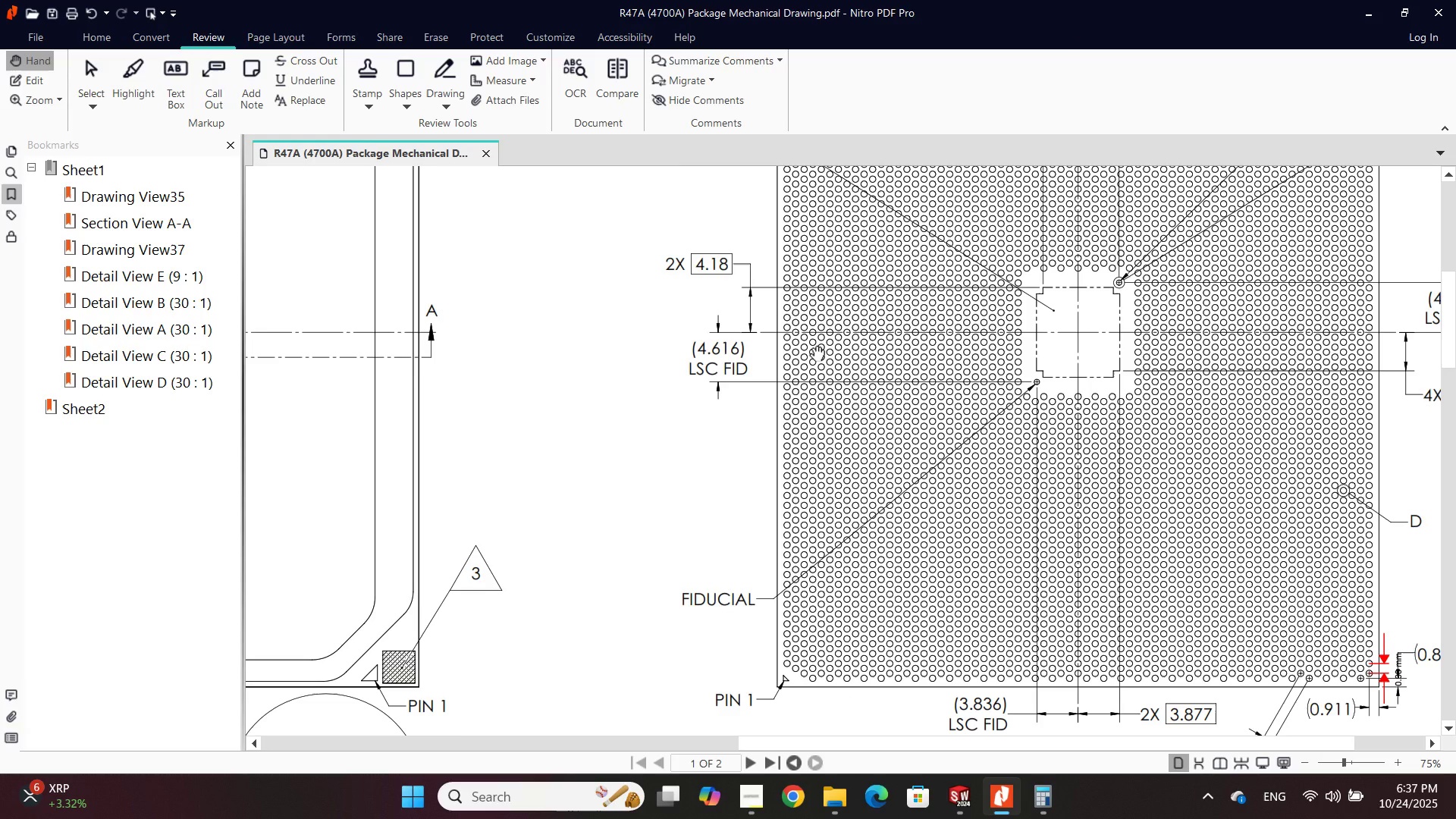 
scroll: coordinate [811, 346], scroll_direction: up, amount: 1.0
 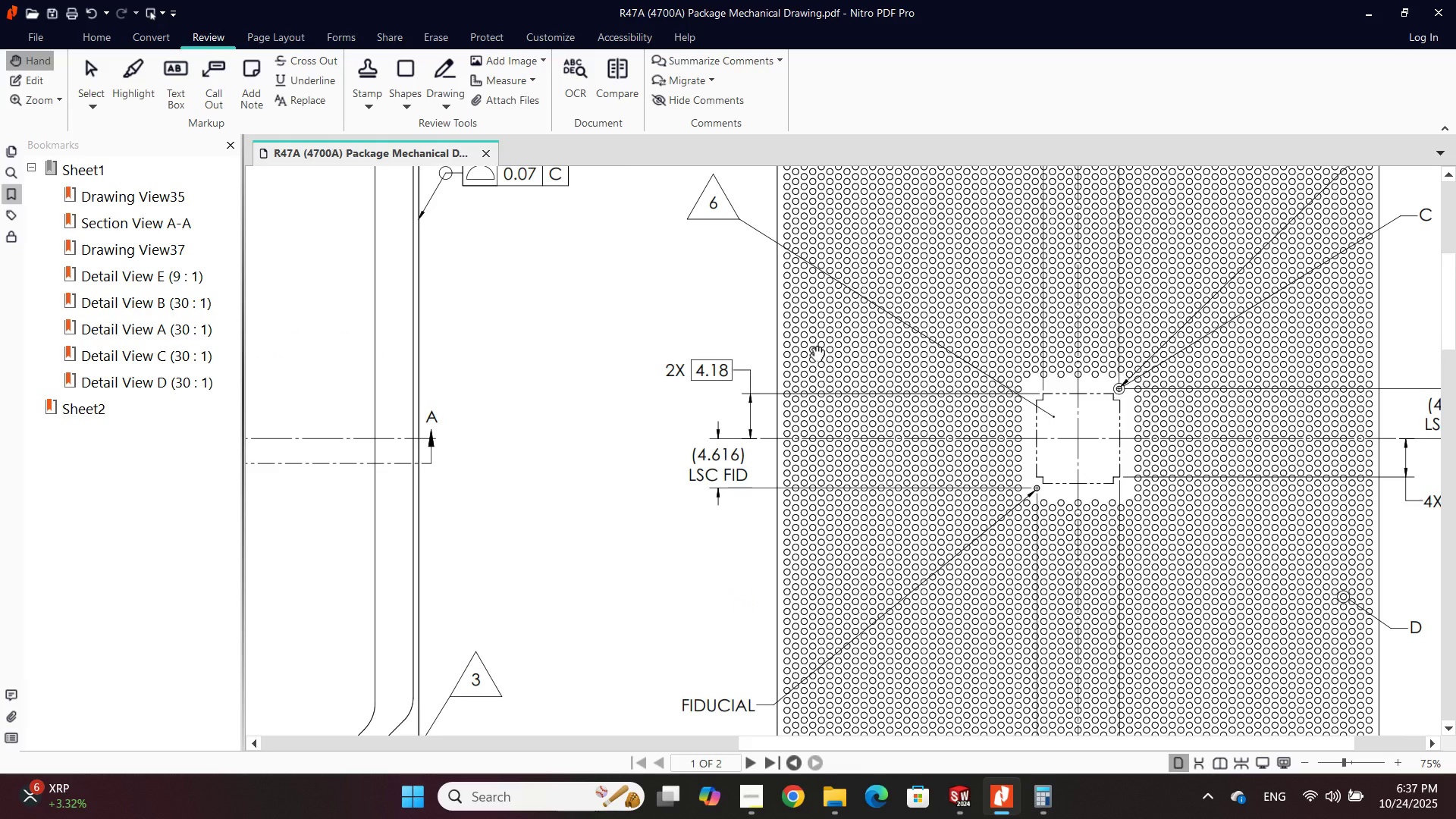 
wait(7.34)
 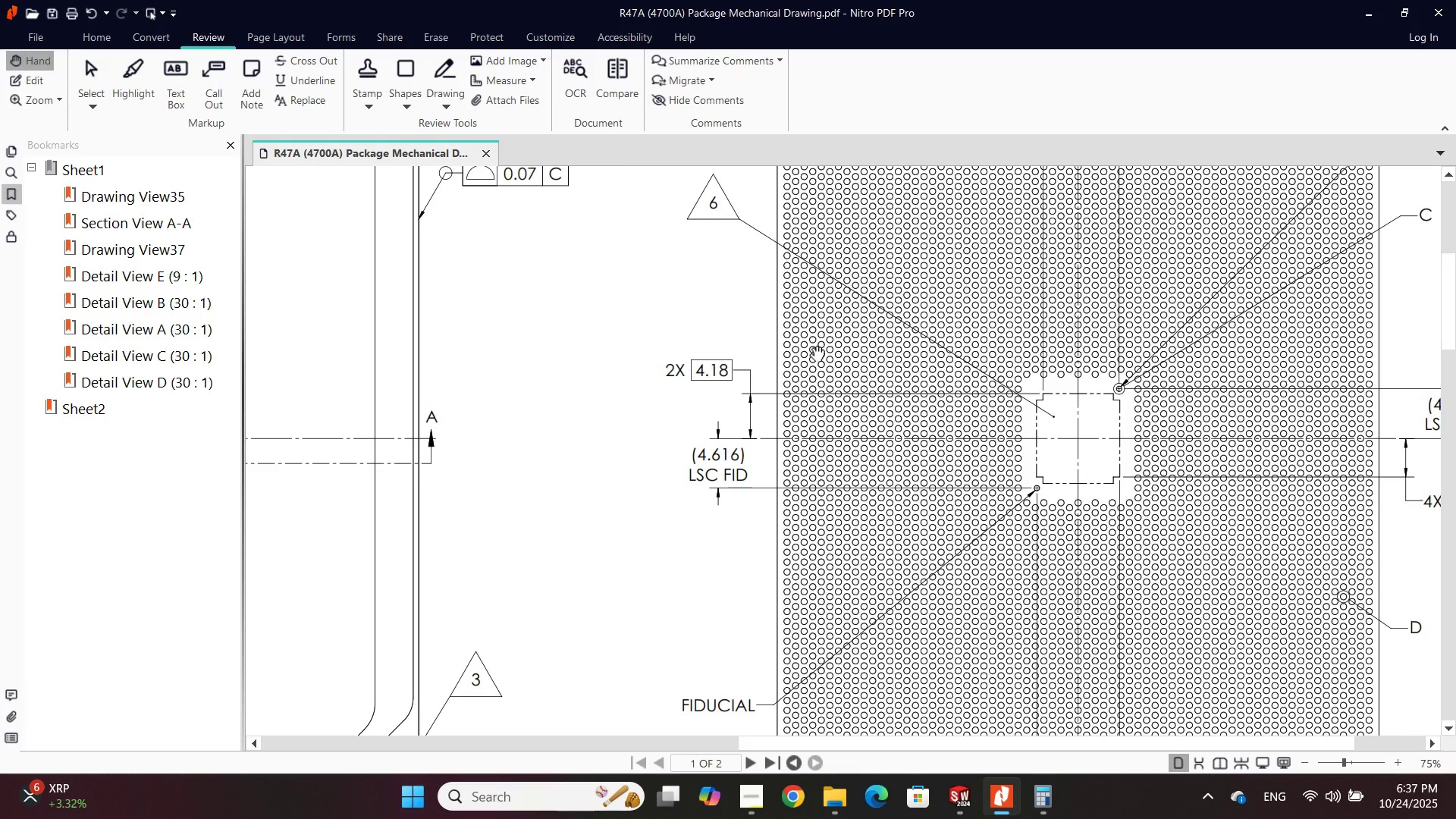 
scroll: coordinate [811, 346], scroll_direction: up, amount: 1.0
 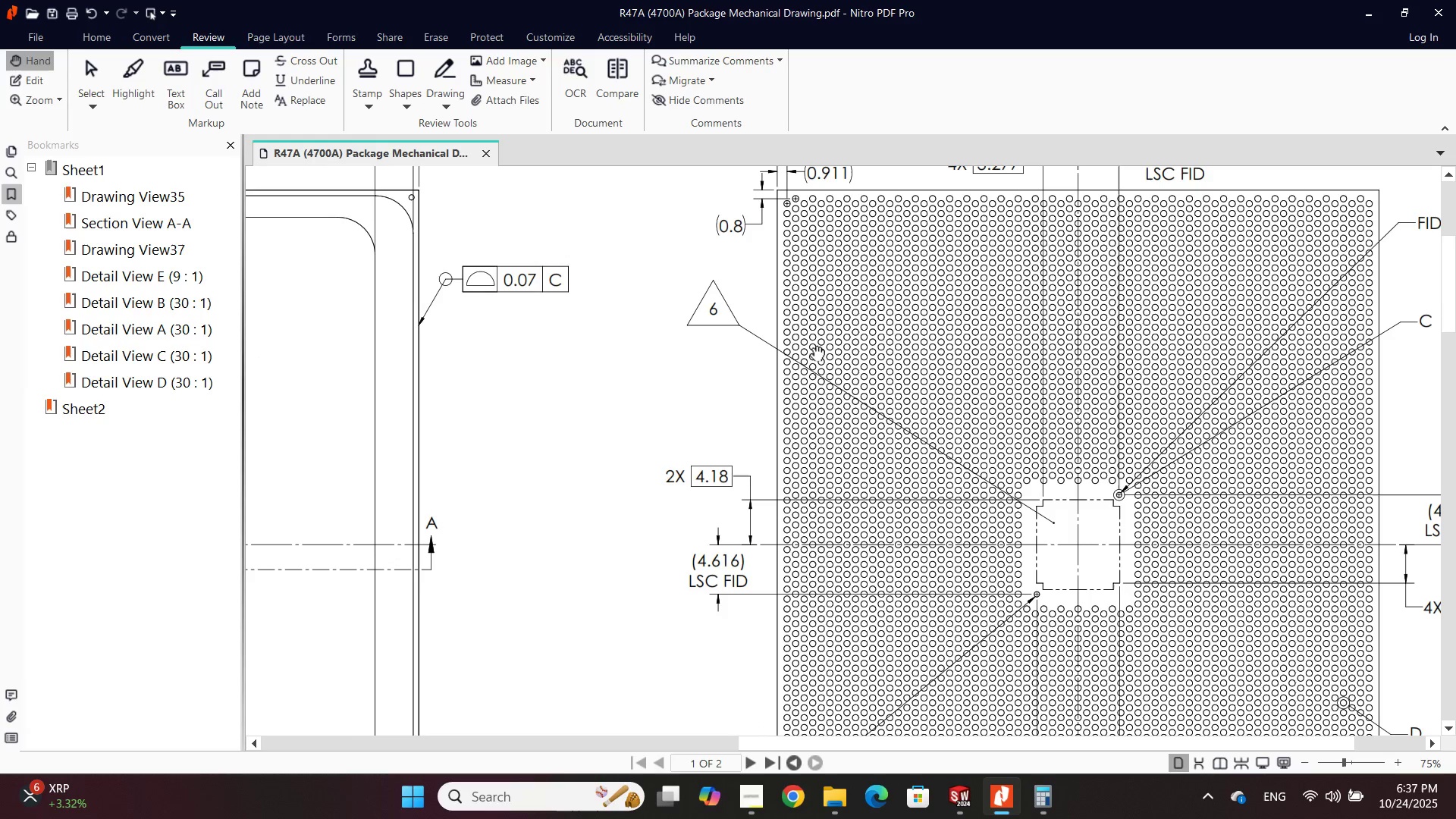 
wait(5.11)
 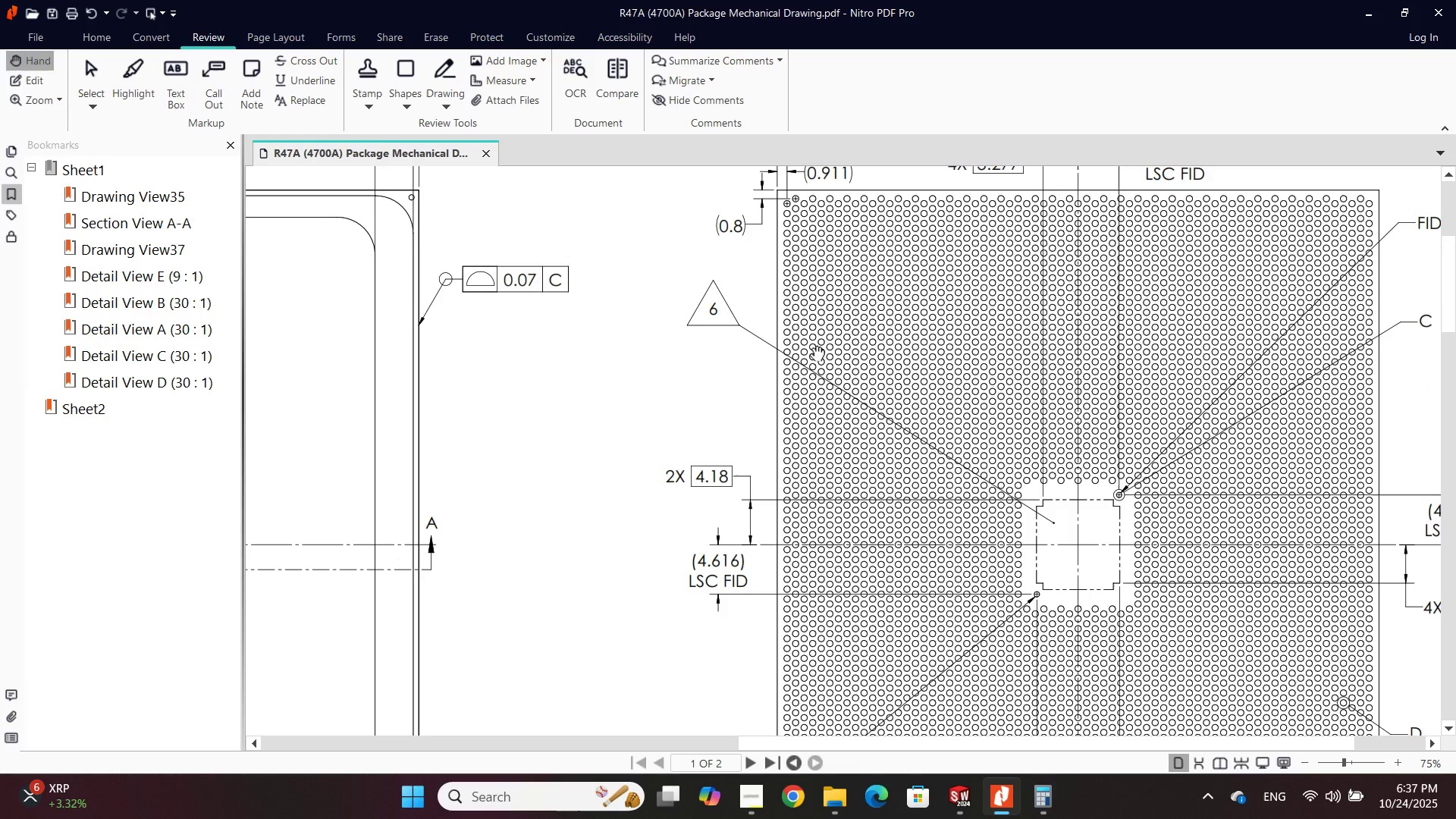 
scroll: coordinate [811, 346], scroll_direction: up, amount: 1.0
 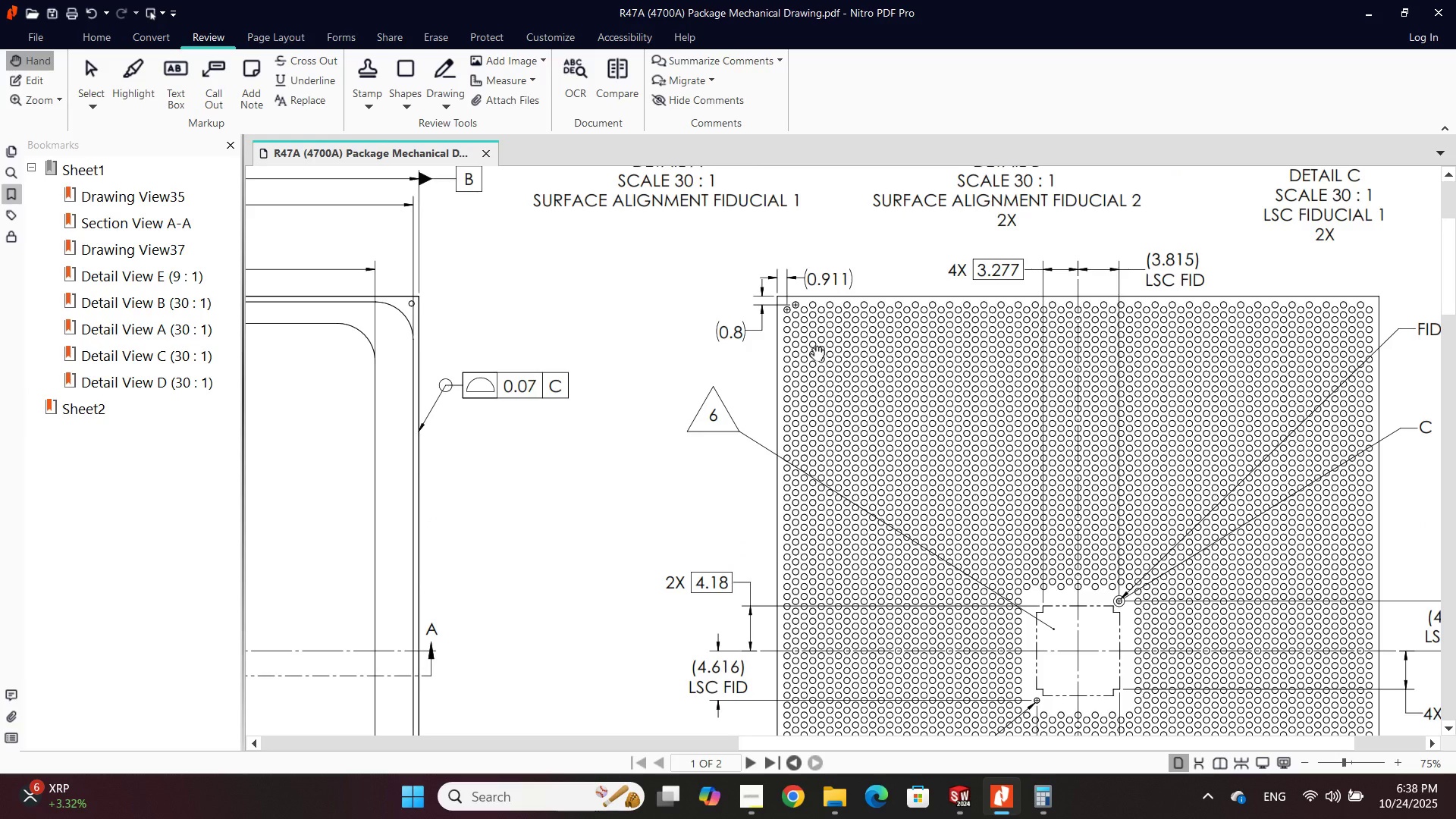 
wait(7.56)
 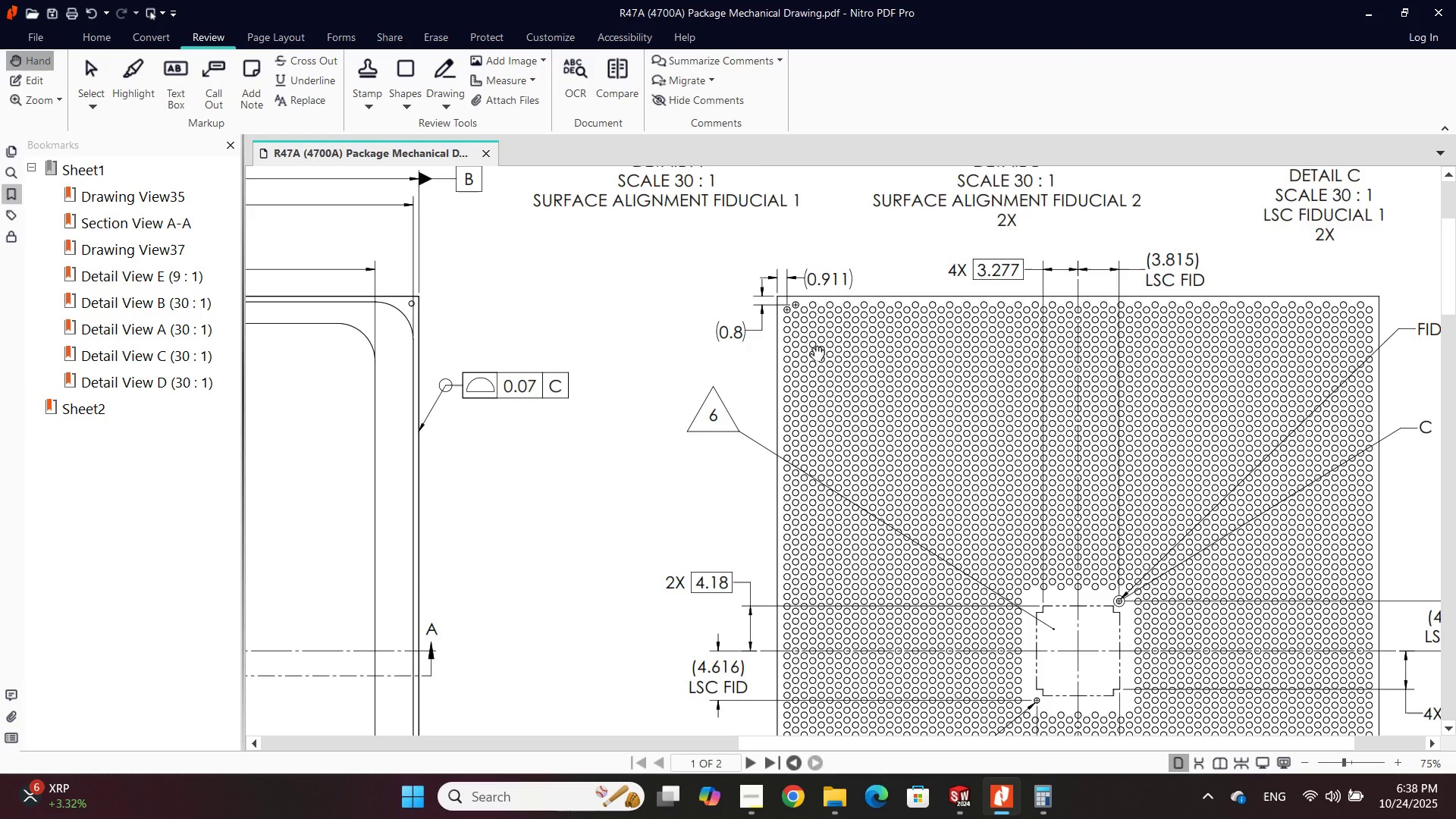 
scroll: coordinate [844, 462], scroll_direction: down, amount: 1.0
 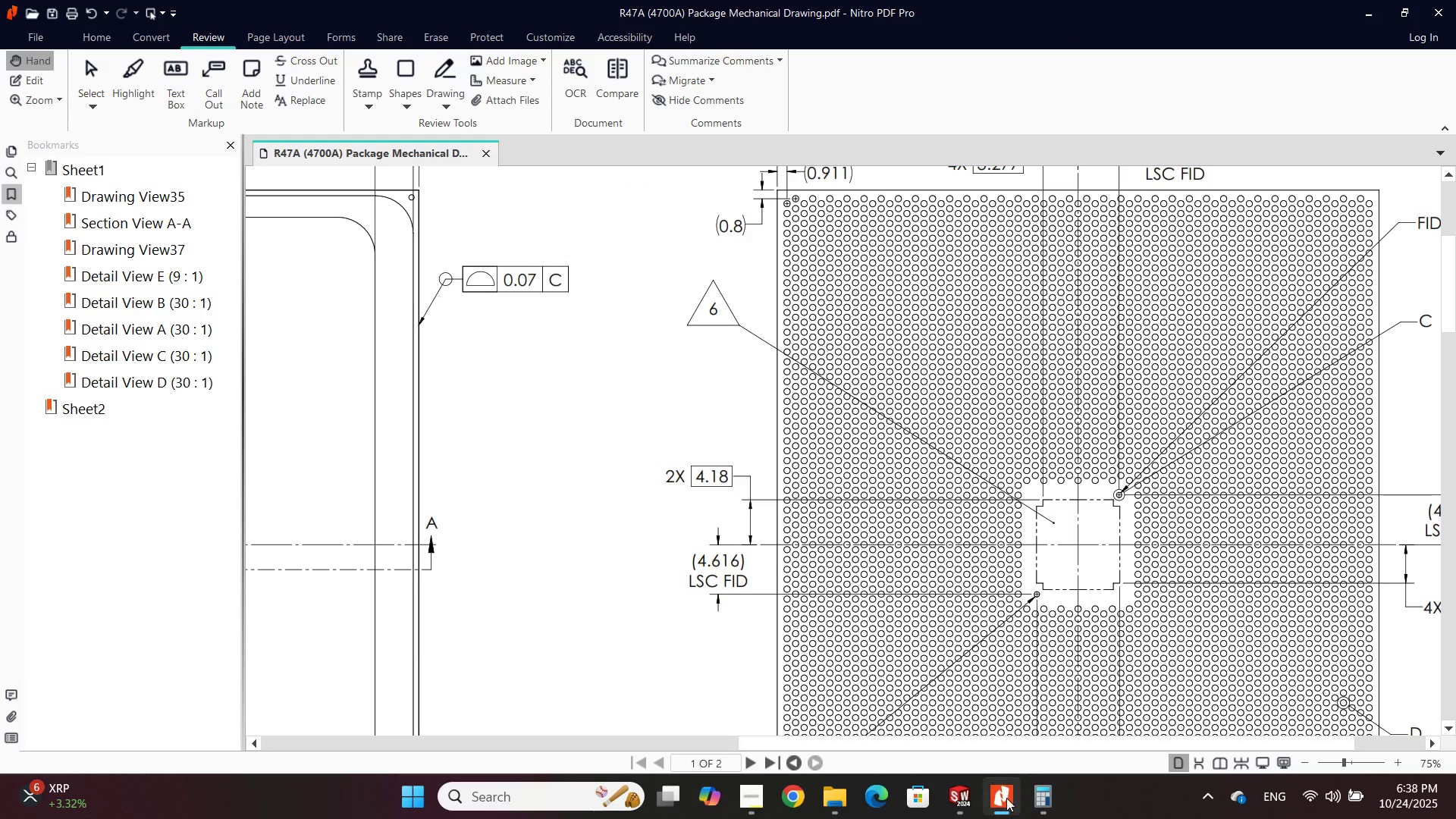 
left_click([1008, 801])
 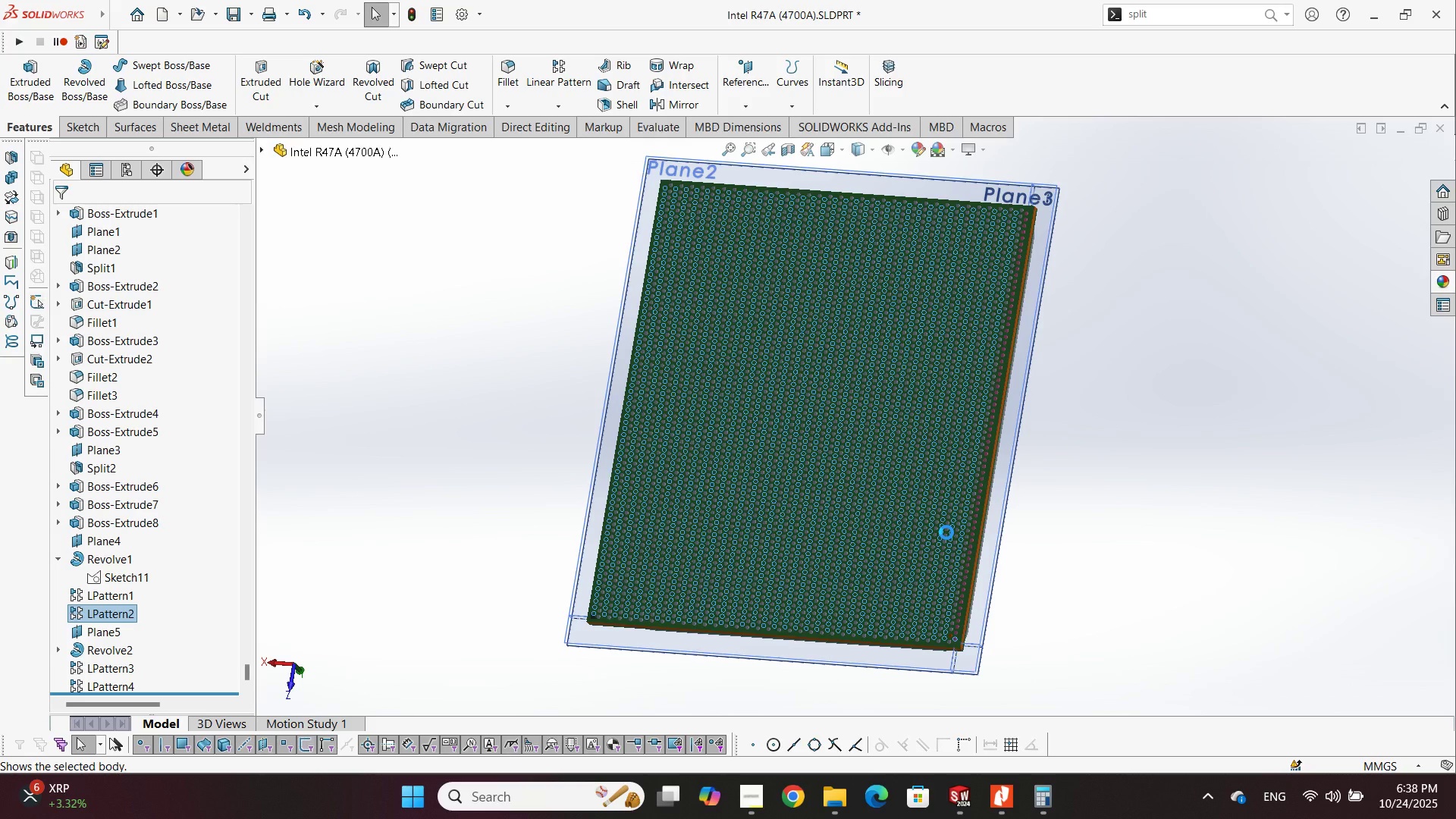 
wait(19.45)
 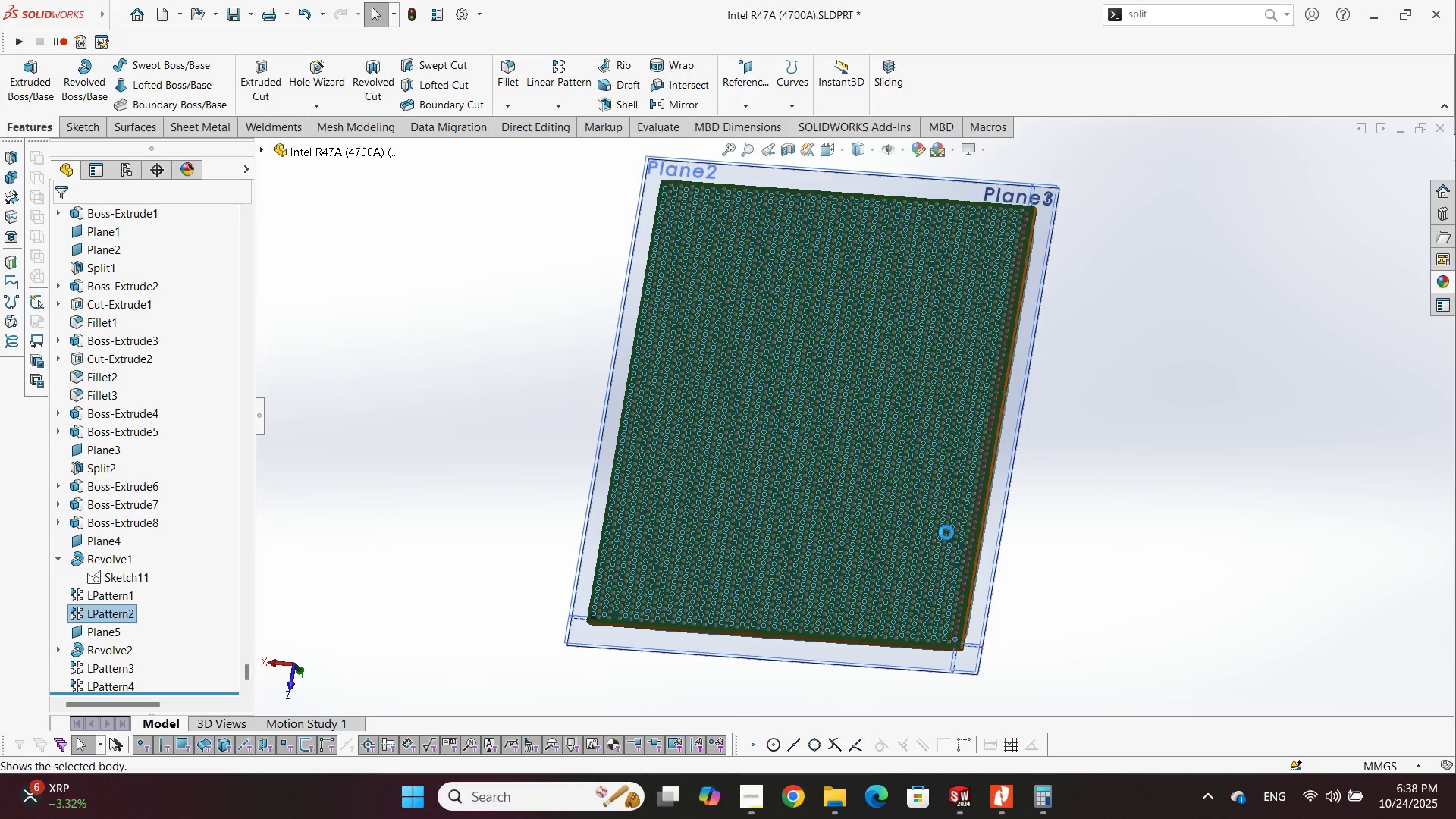 
left_click([1004, 787])
 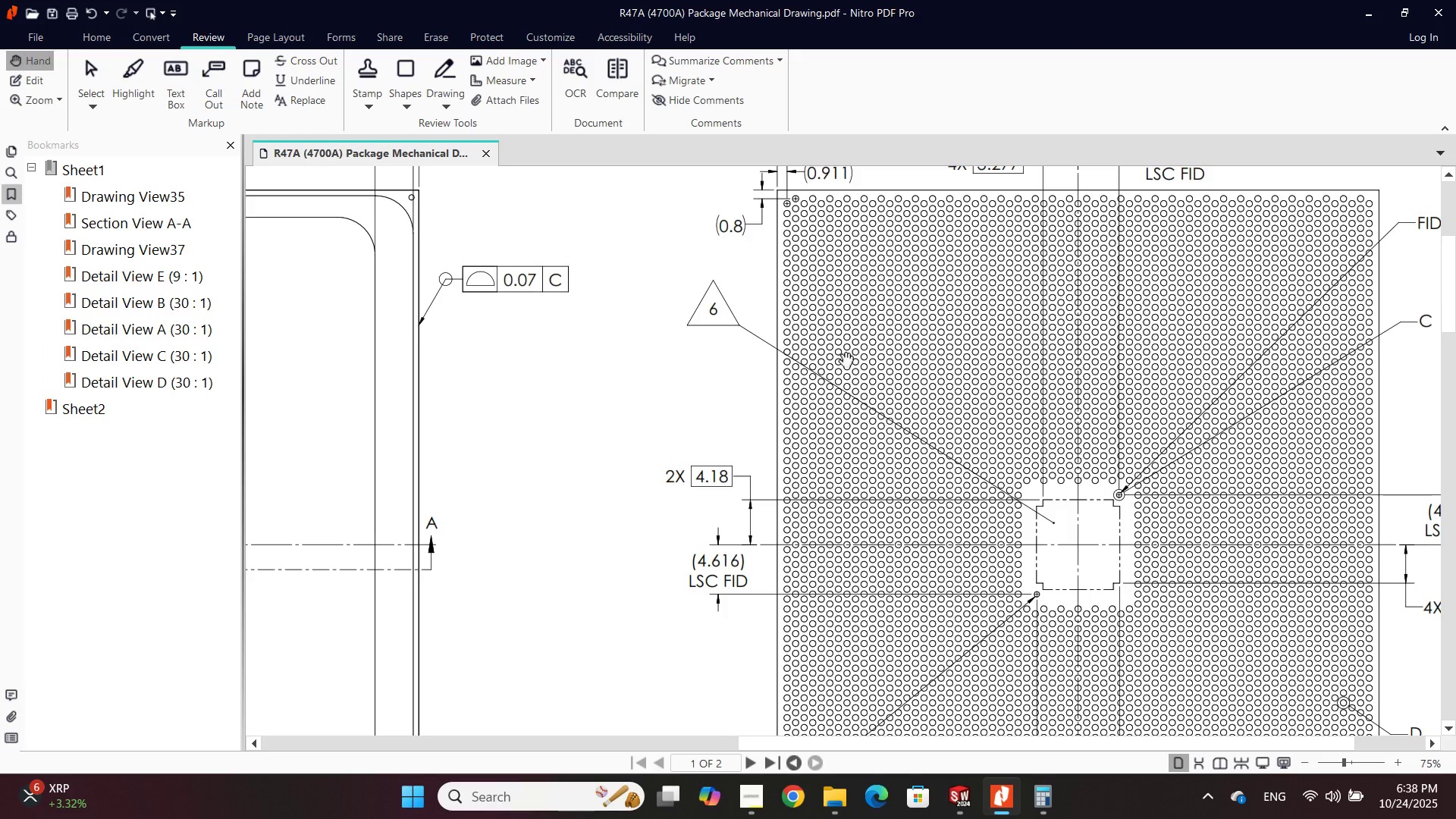 
left_click_drag(start_coordinate=[780, 362], to_coordinate=[1320, 582])
 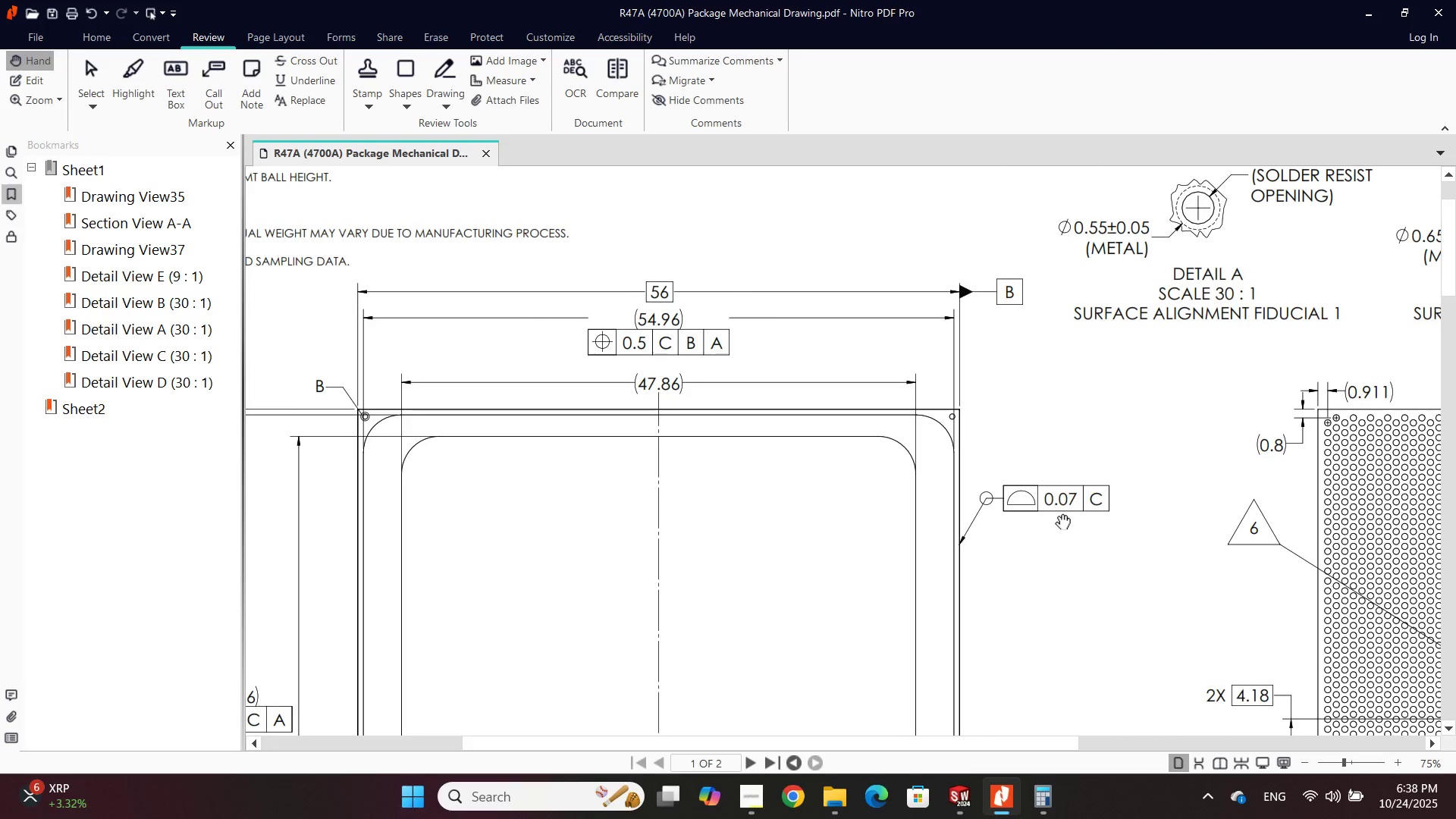 
left_click_drag(start_coordinate=[880, 513], to_coordinate=[1288, 579])
 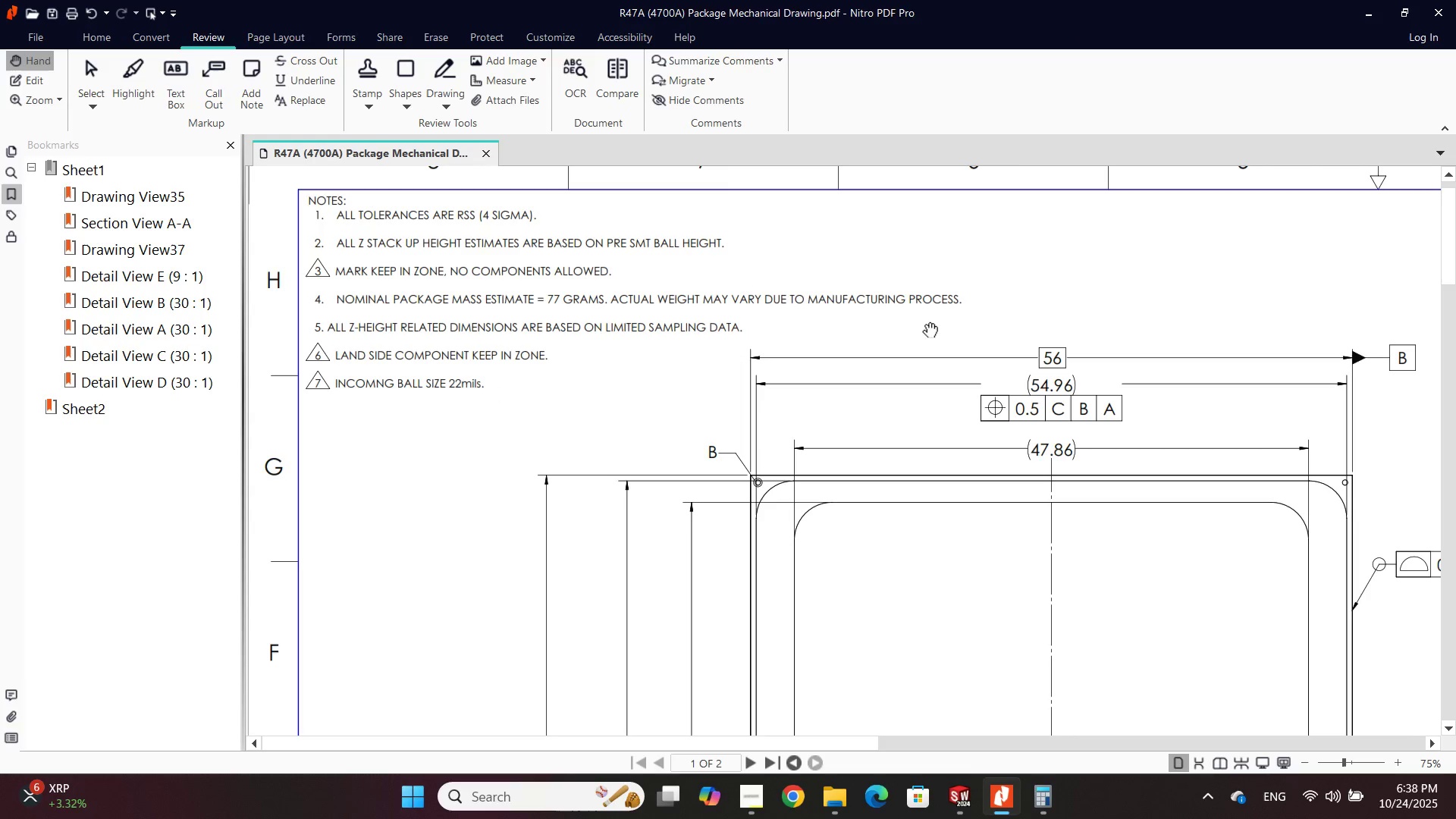 
wait(10.41)
 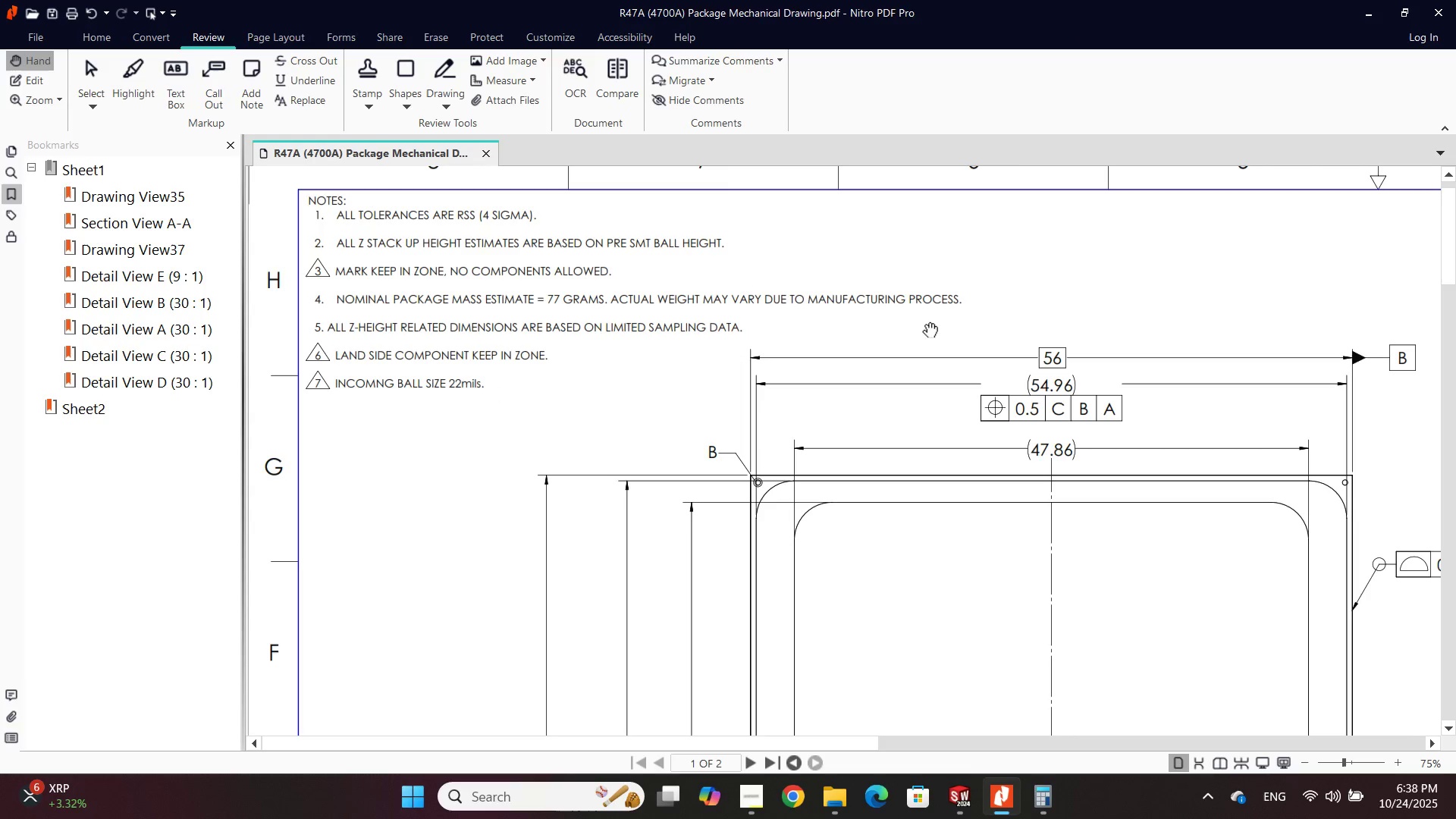 
scroll: coordinate [846, 362], scroll_direction: down, amount: 1.0
 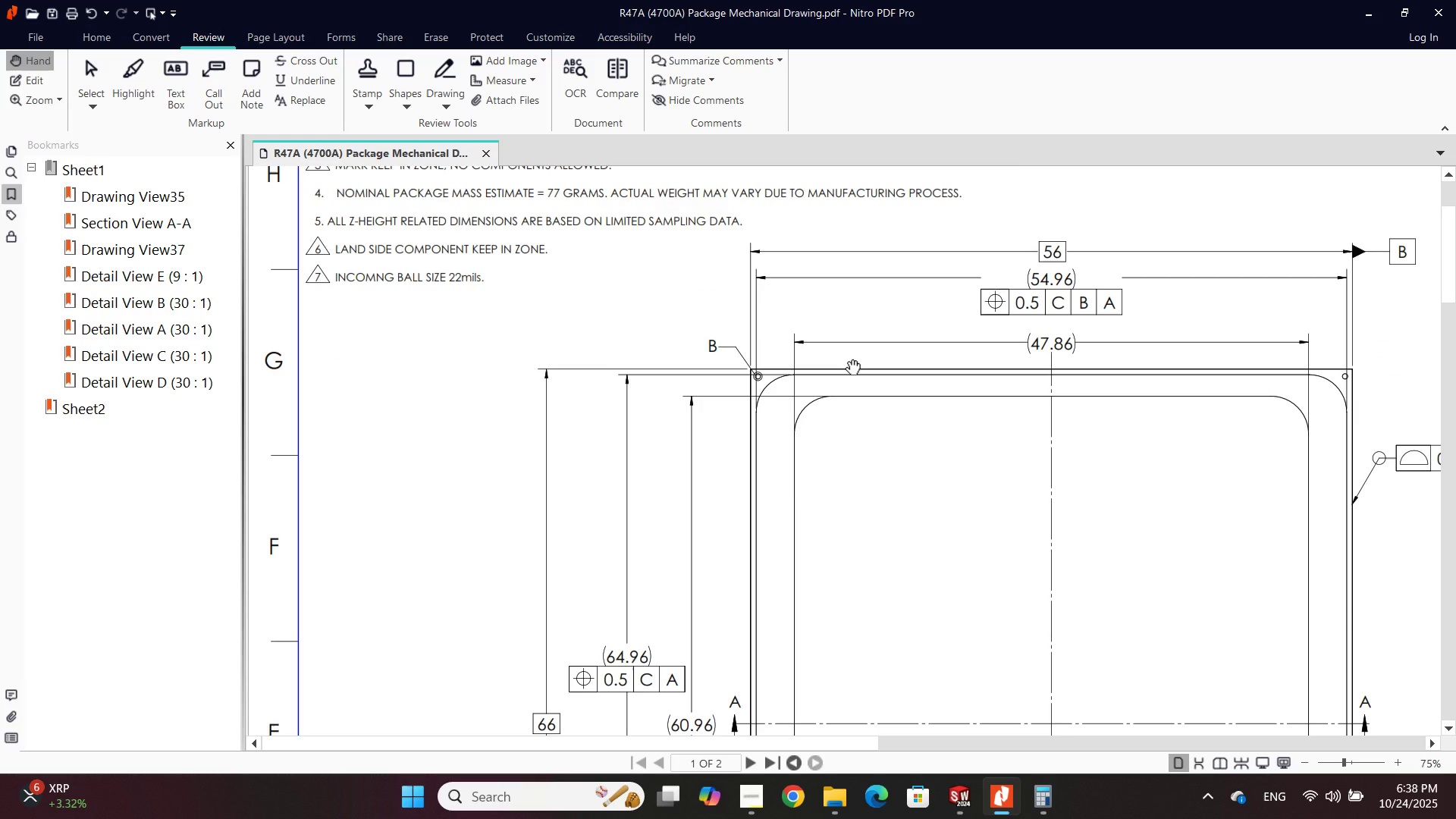 
scroll: coordinate [846, 359], scroll_direction: up, amount: 1.0
 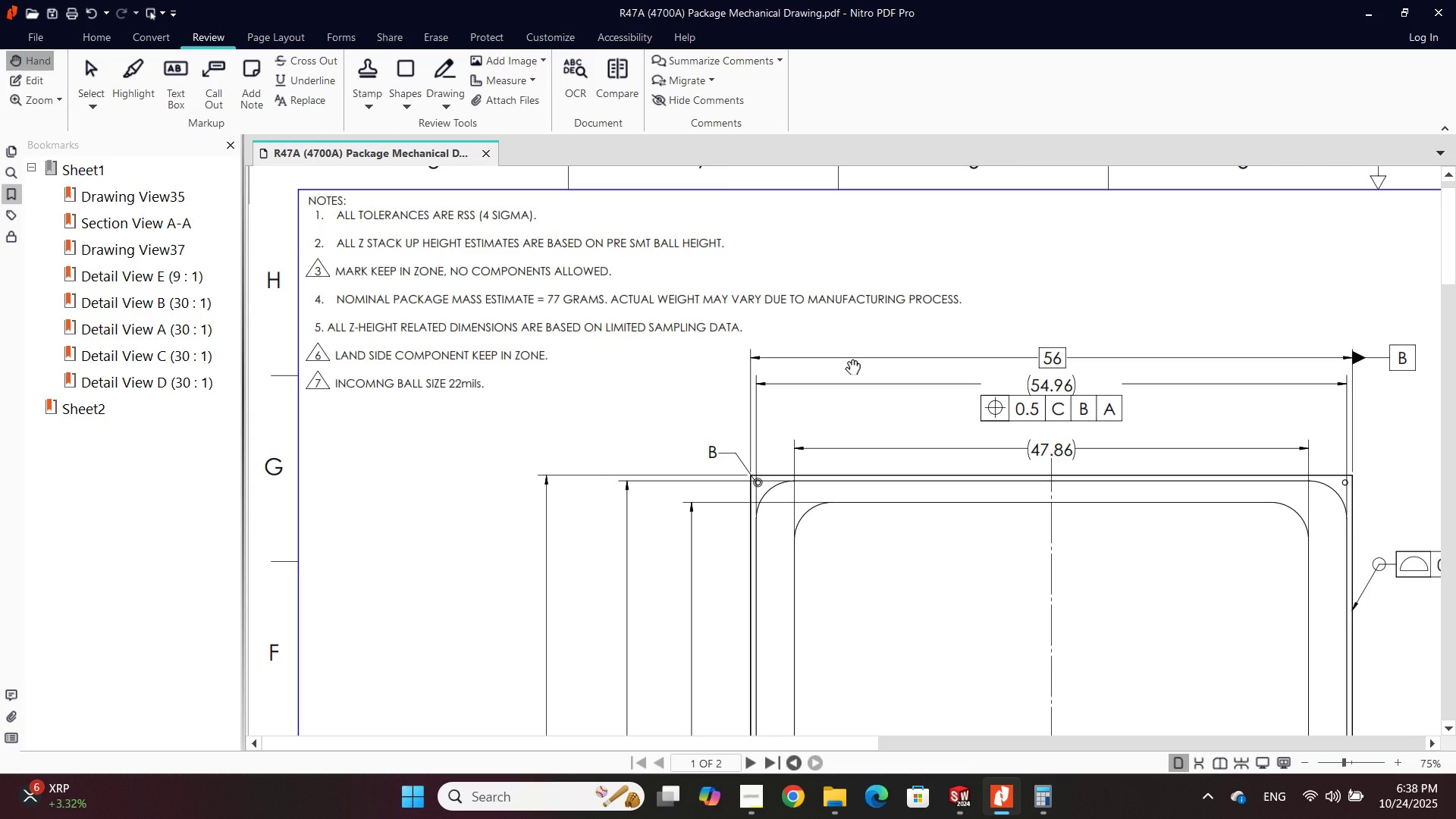 
scroll: coordinate [846, 359], scroll_direction: down, amount: 3.0
 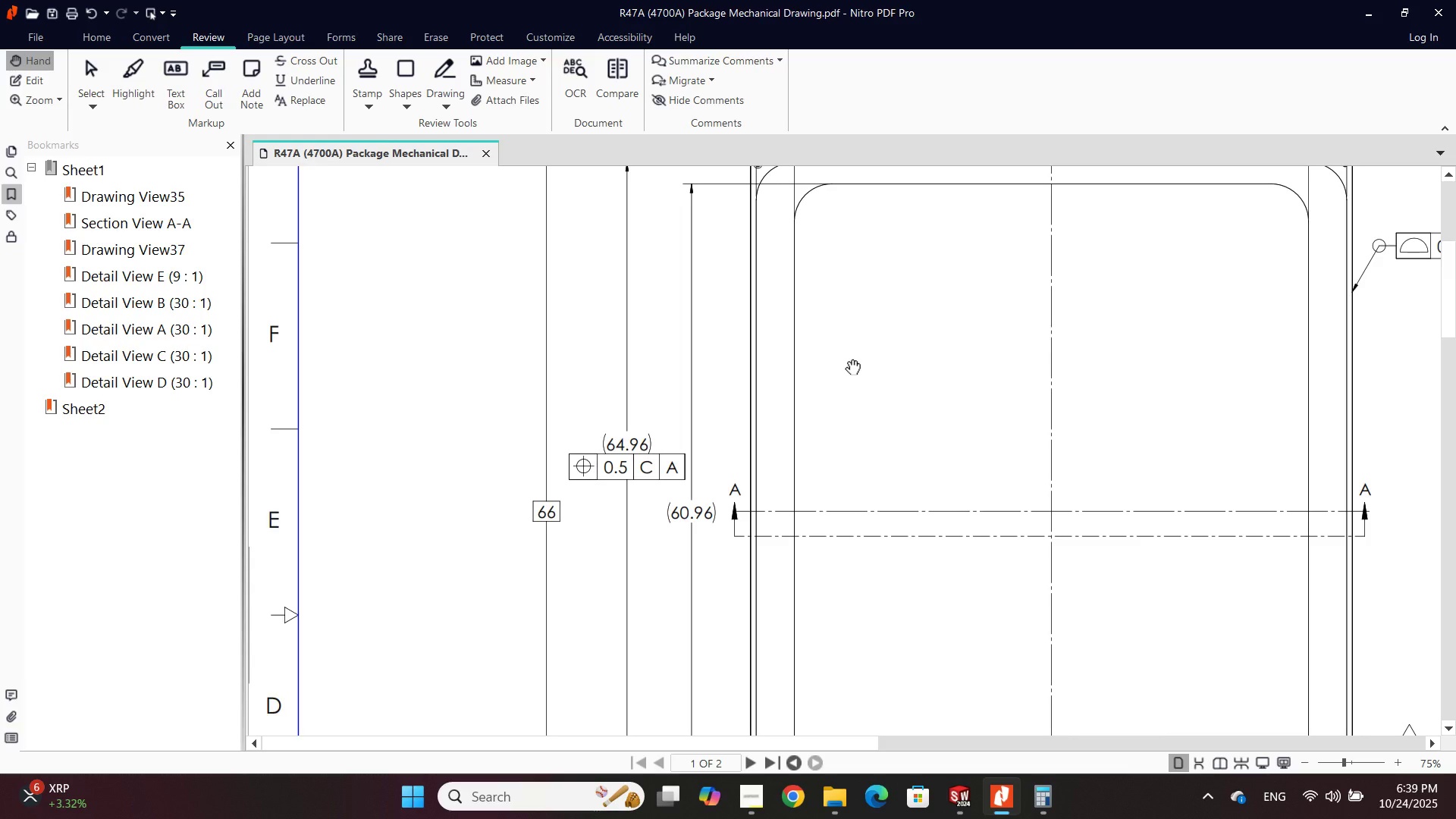 
wait(9.12)
 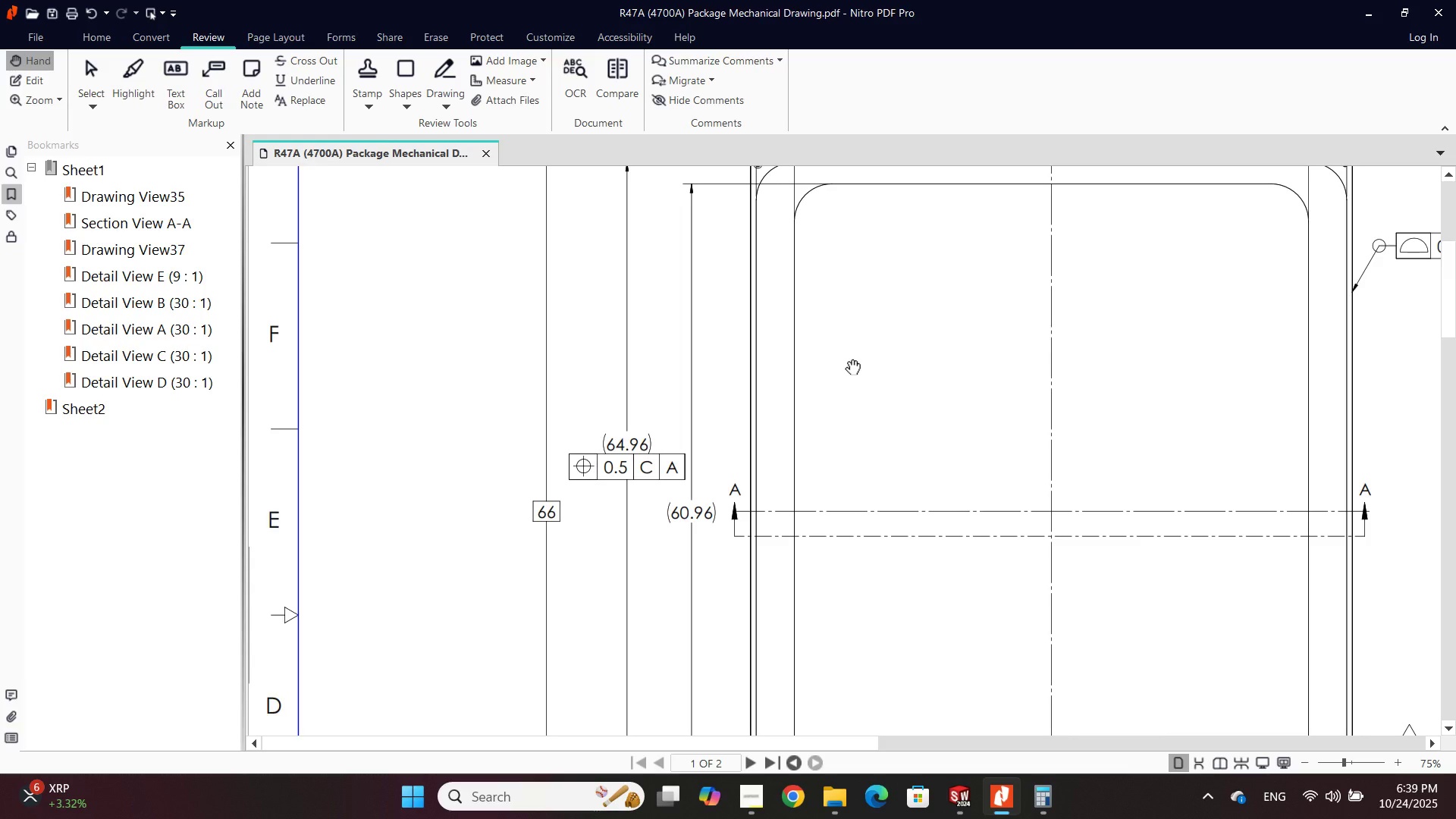 
scroll: coordinate [846, 355], scroll_direction: down, amount: 1.0
 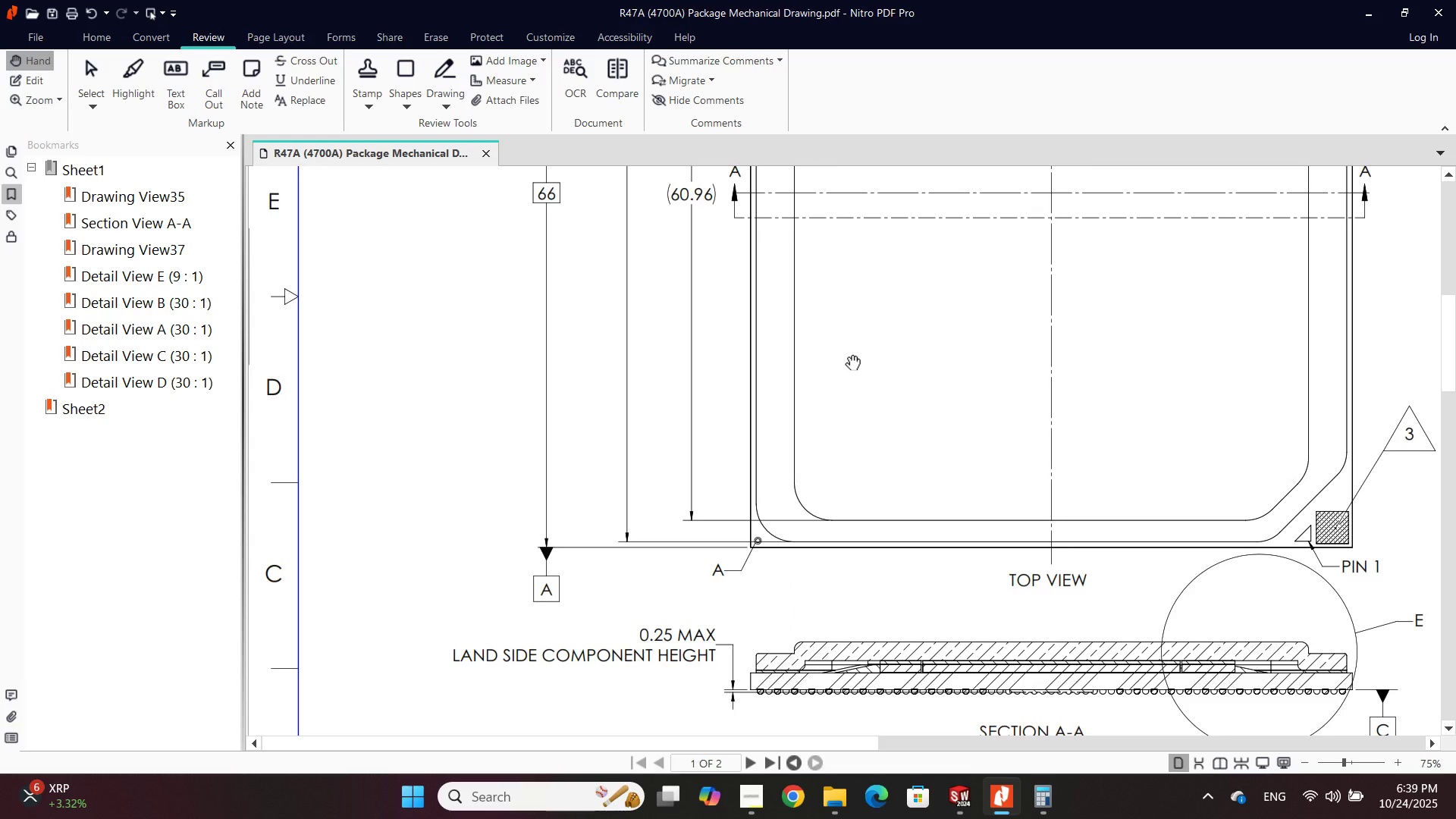 
wait(5.02)
 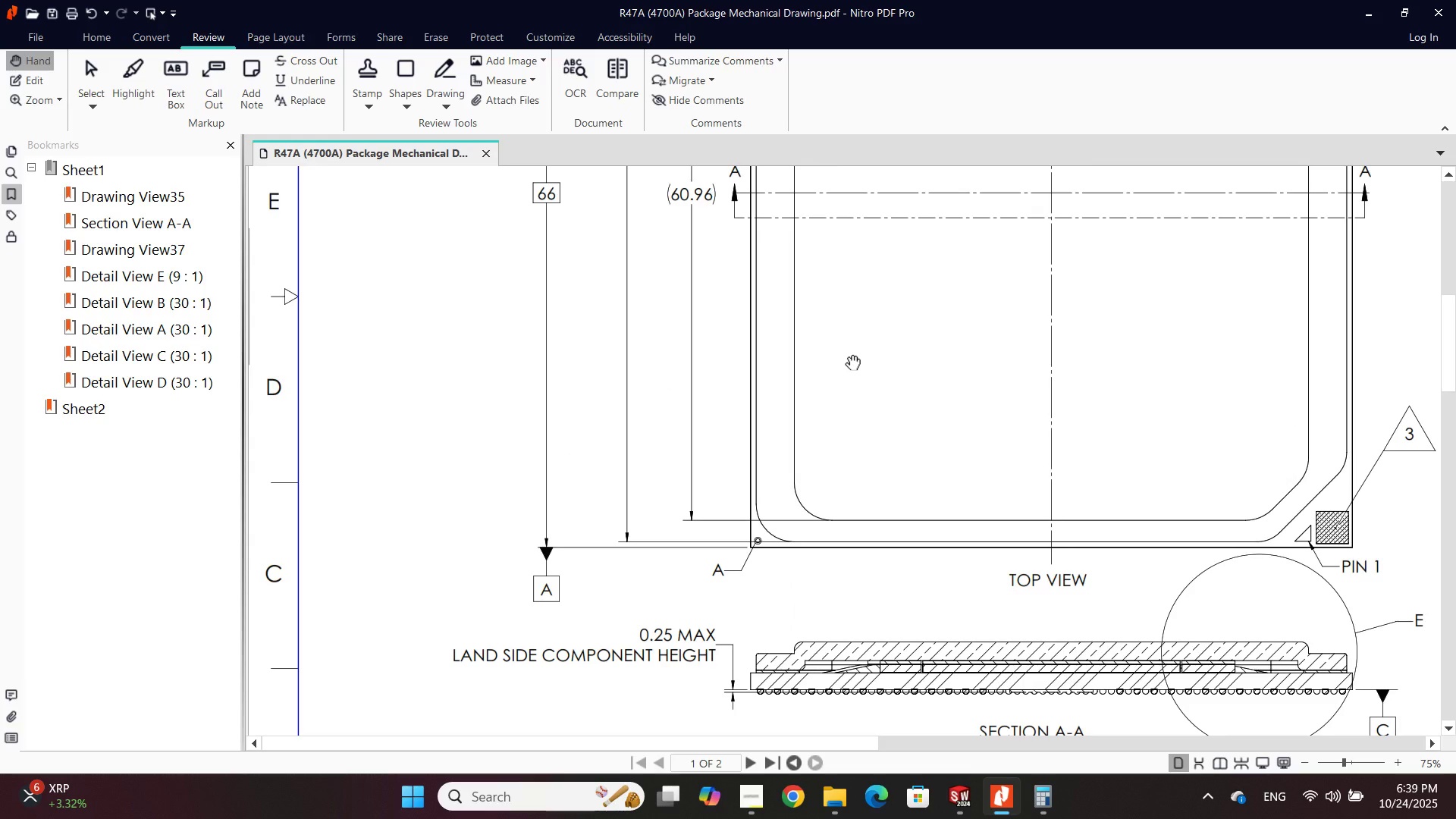 
scroll: coordinate [846, 355], scroll_direction: up, amount: 2.0
 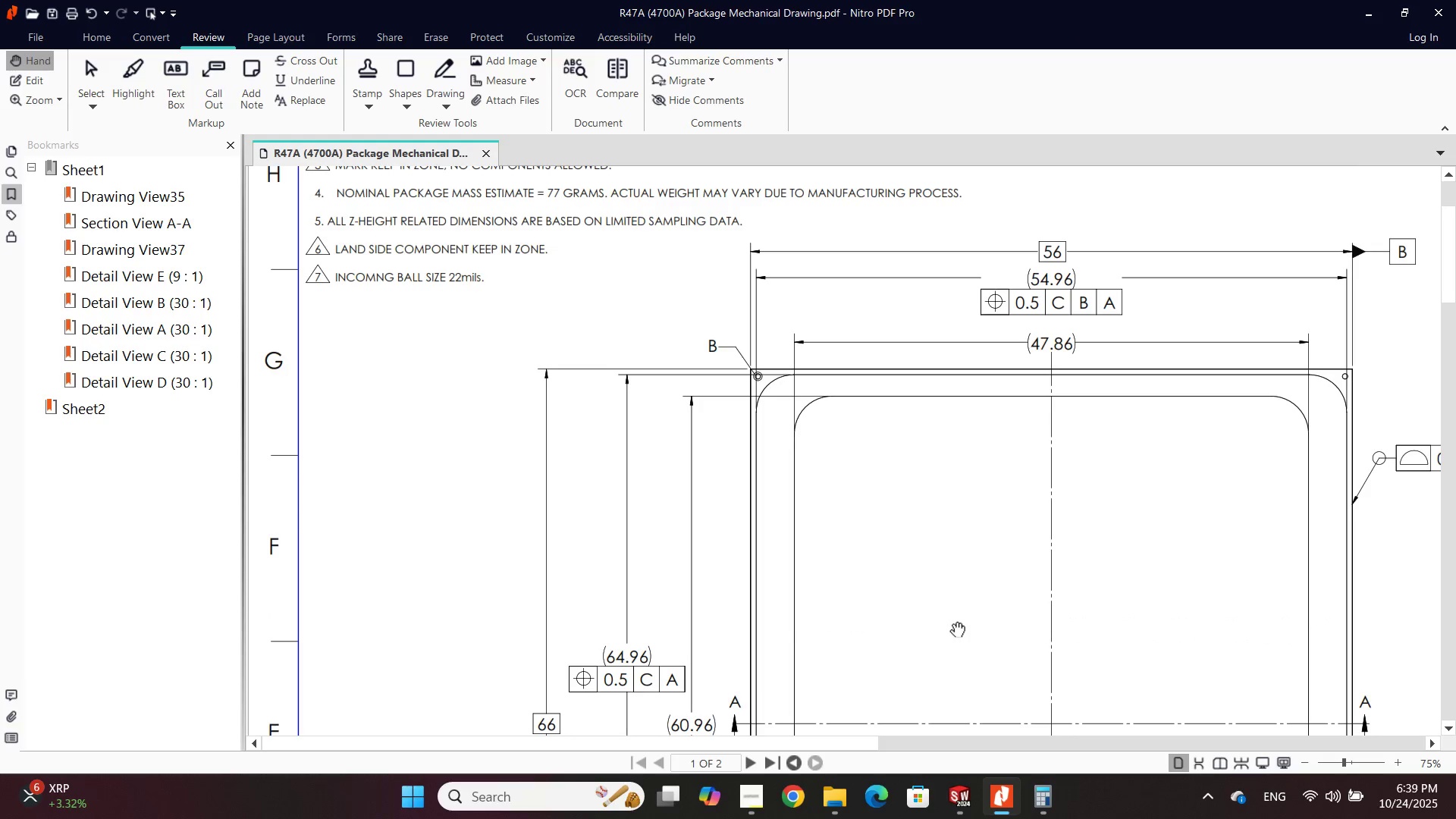 
scroll: coordinate [951, 611], scroll_direction: down, amount: 1.0
 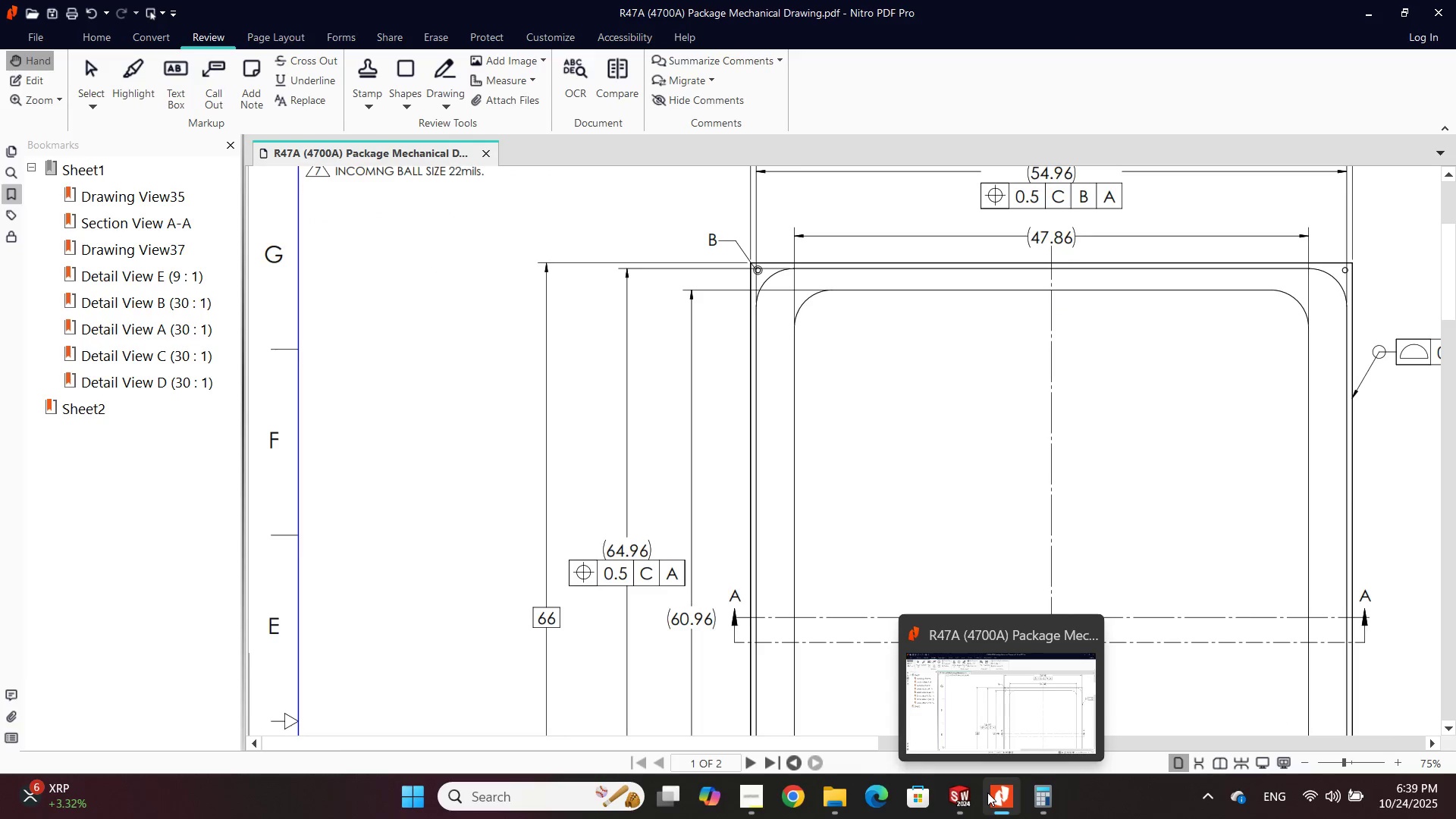 
left_click([987, 792])
 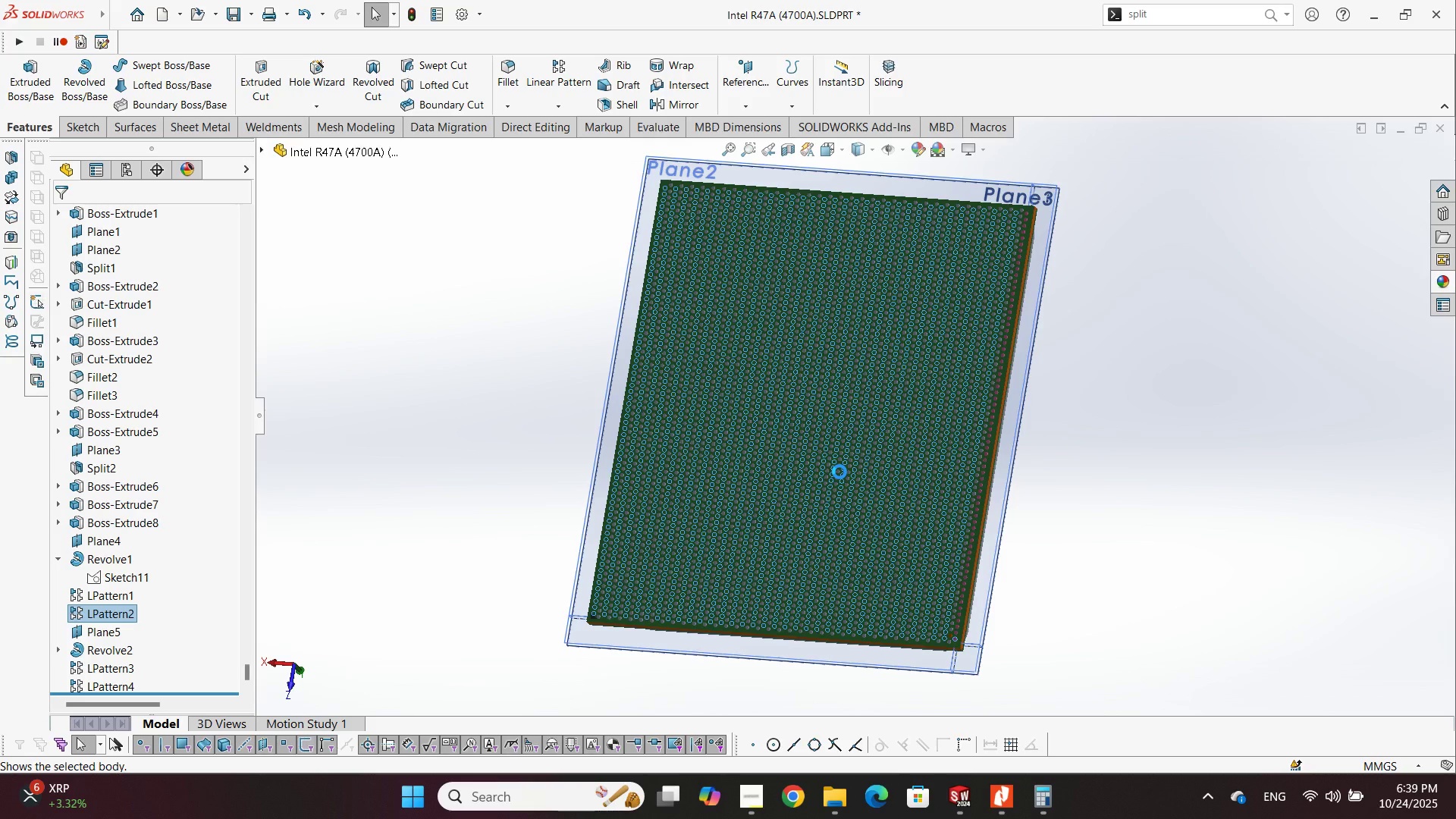 
wait(8.48)
 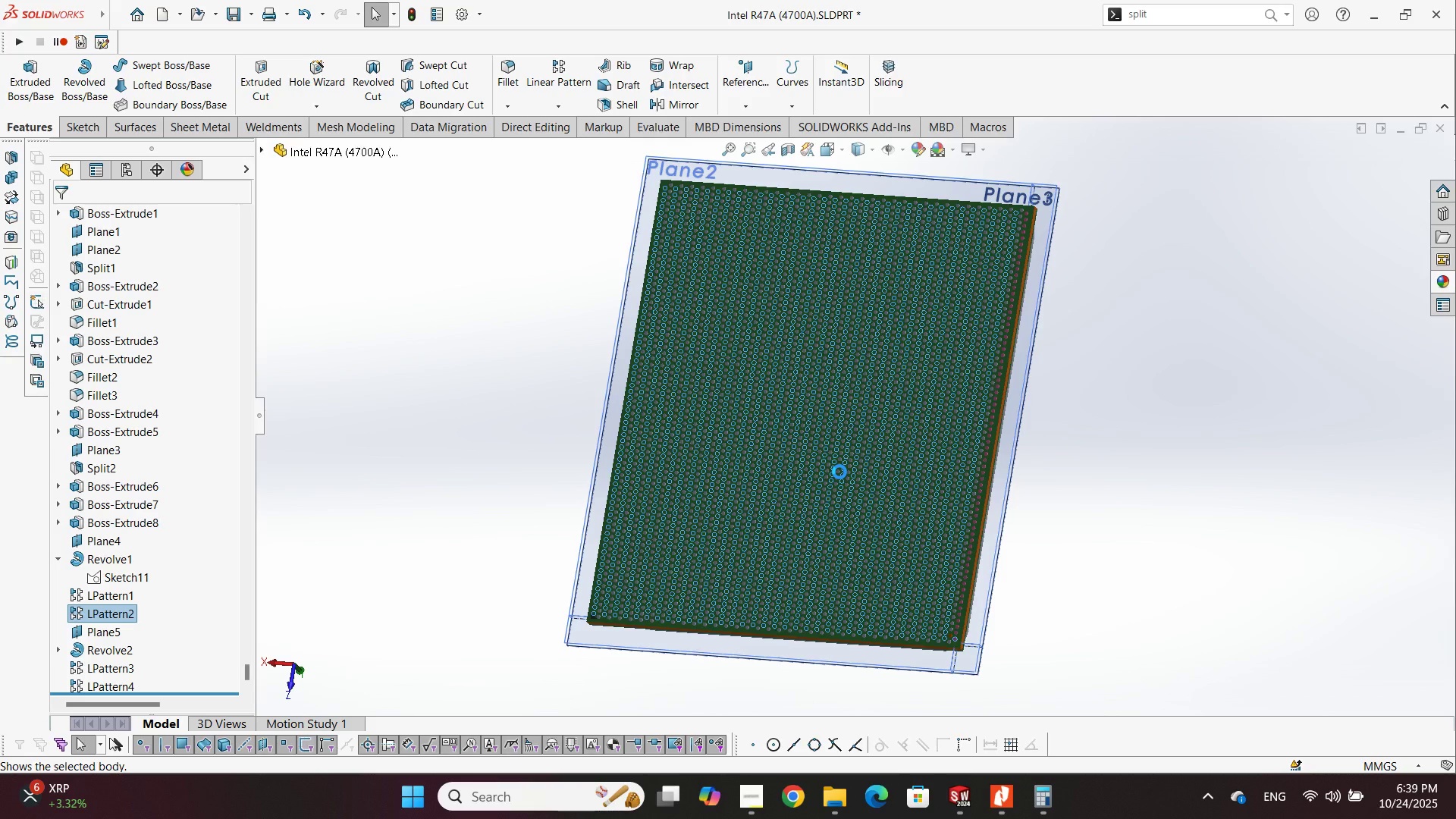 
scroll: coordinate [839, 472], scroll_direction: down, amount: 2.0
 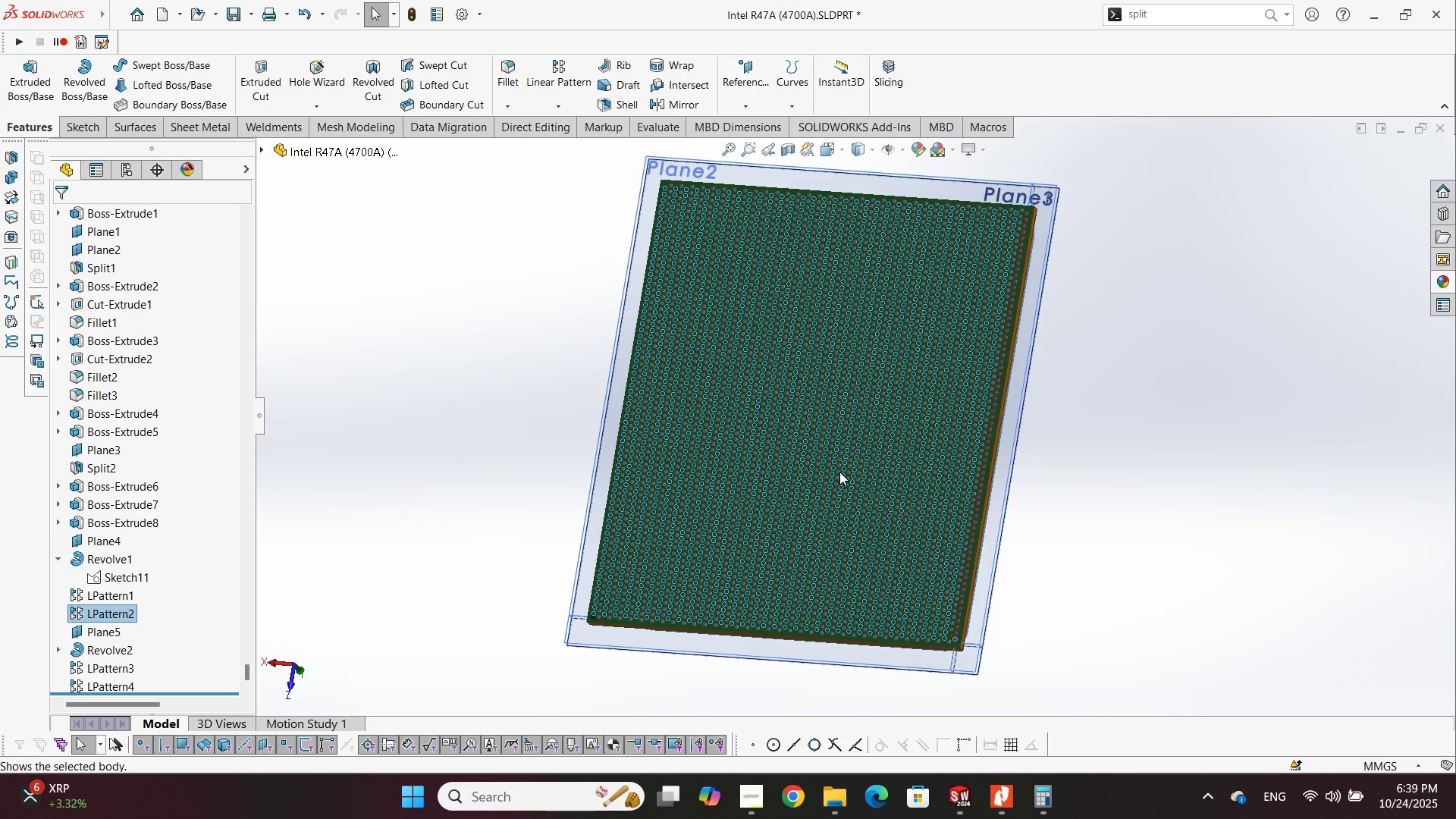 
wait(9.22)
 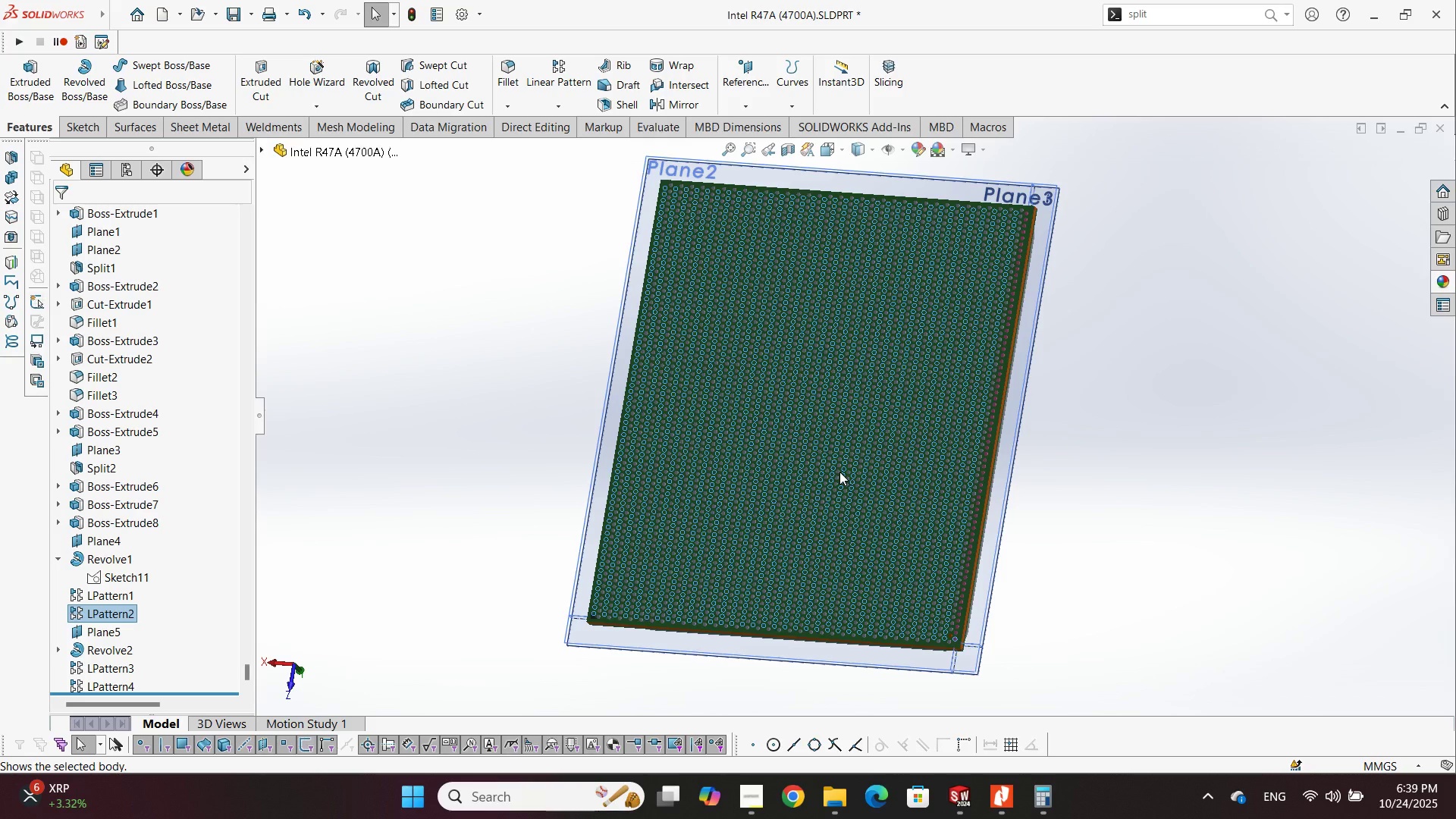 
scroll: coordinate [839, 469], scroll_direction: up, amount: 1.0
 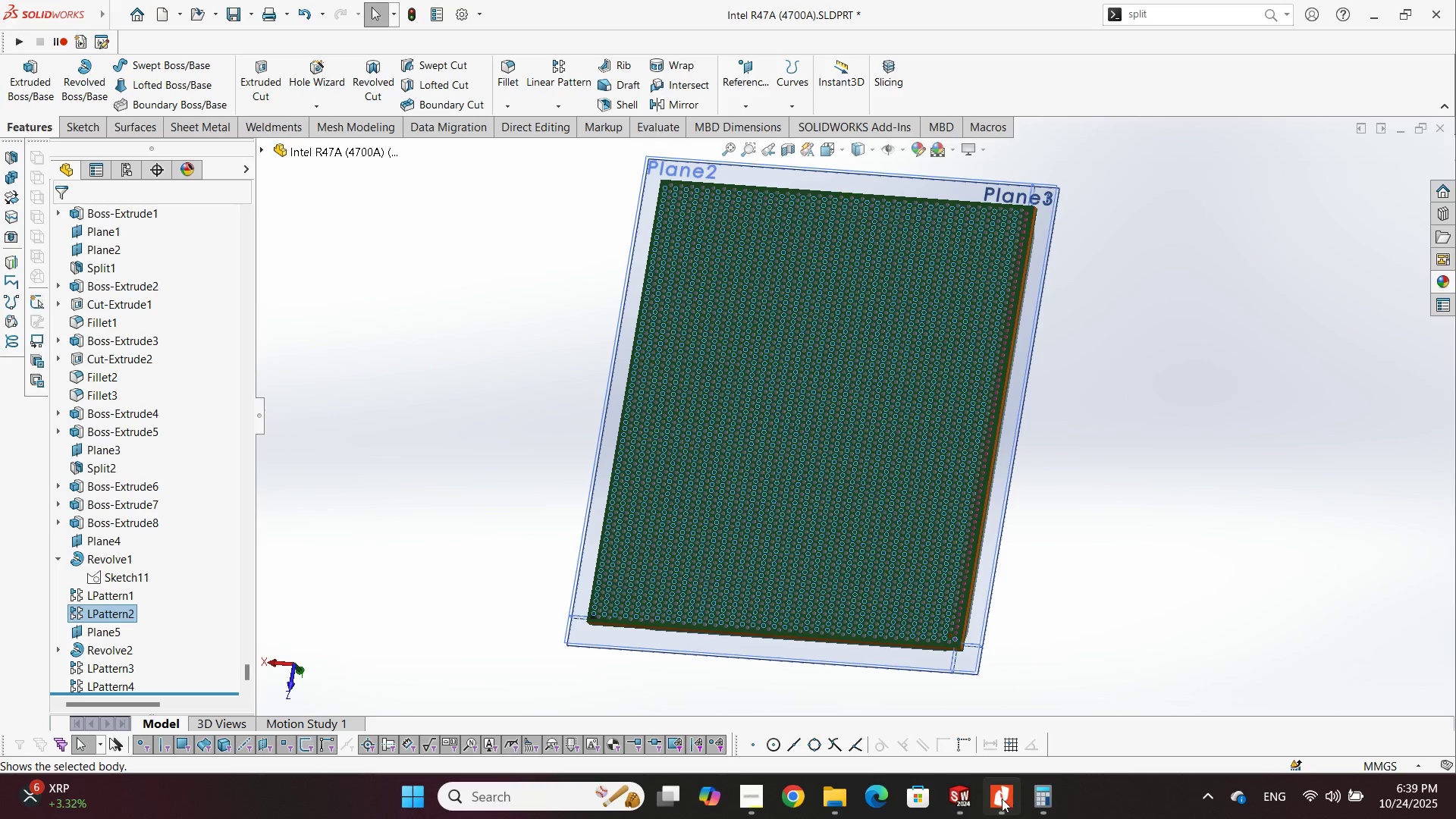 
left_click([992, 805])
 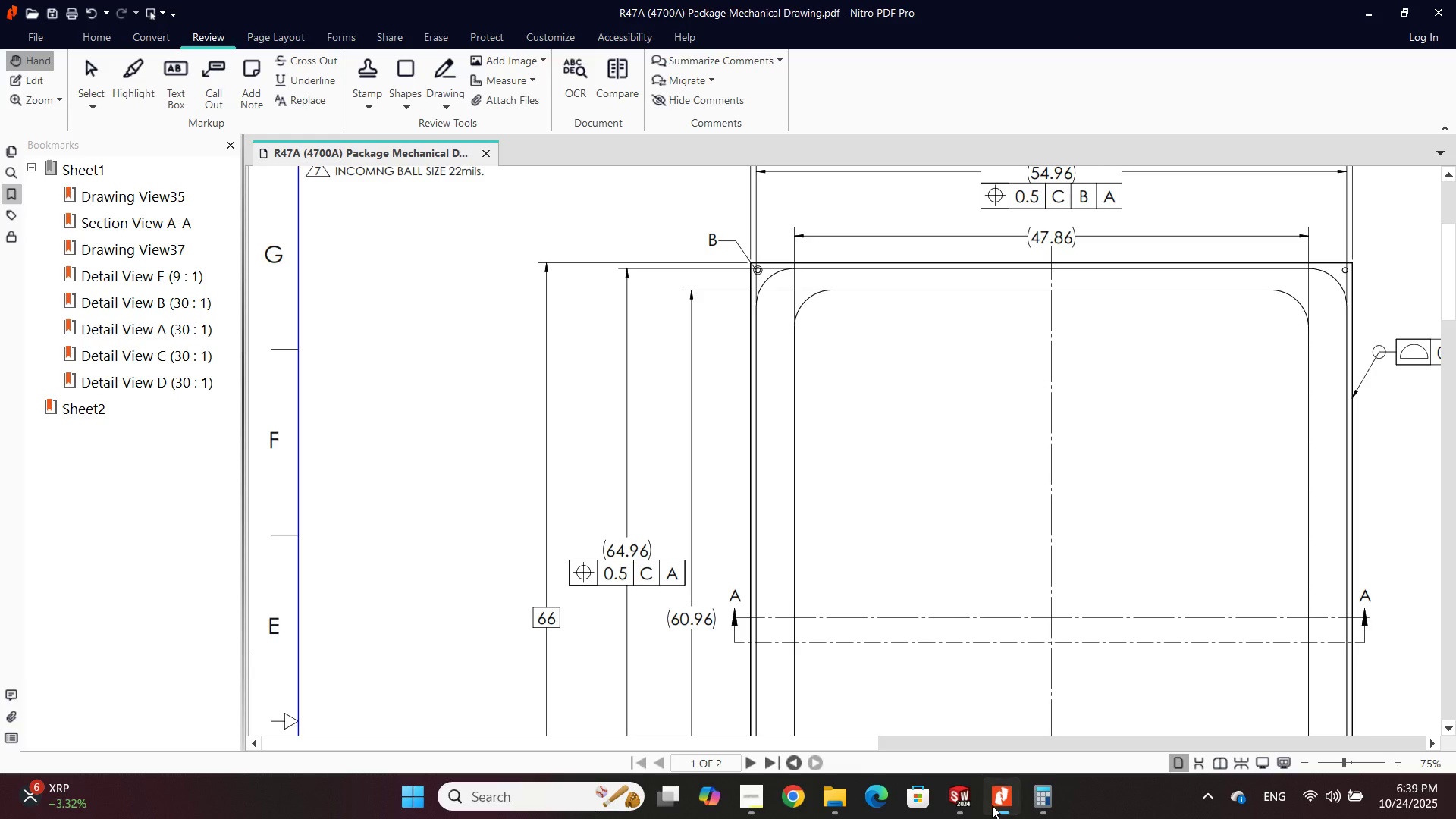 
left_click([992, 805])
 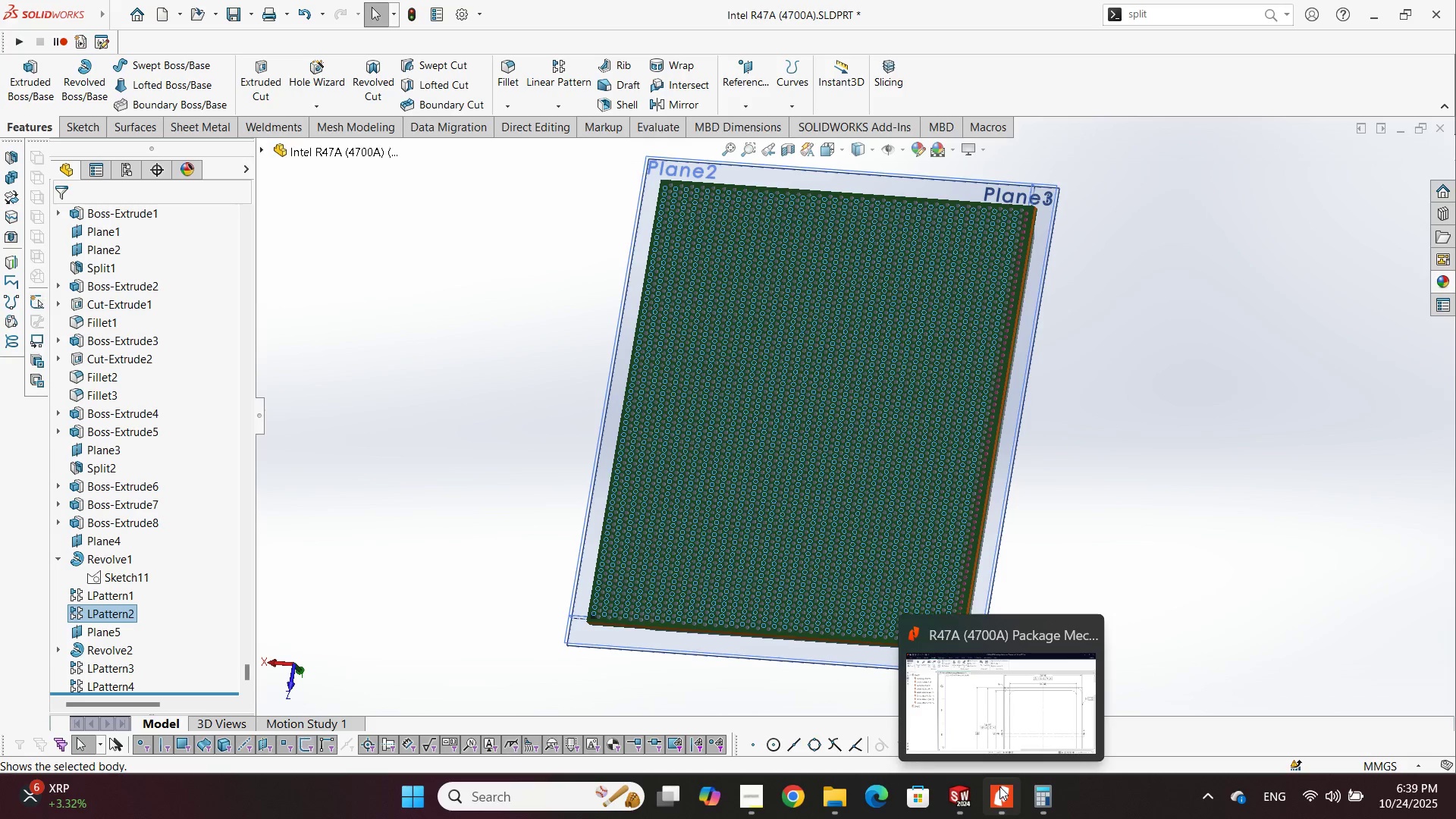 
left_click([999, 786])
 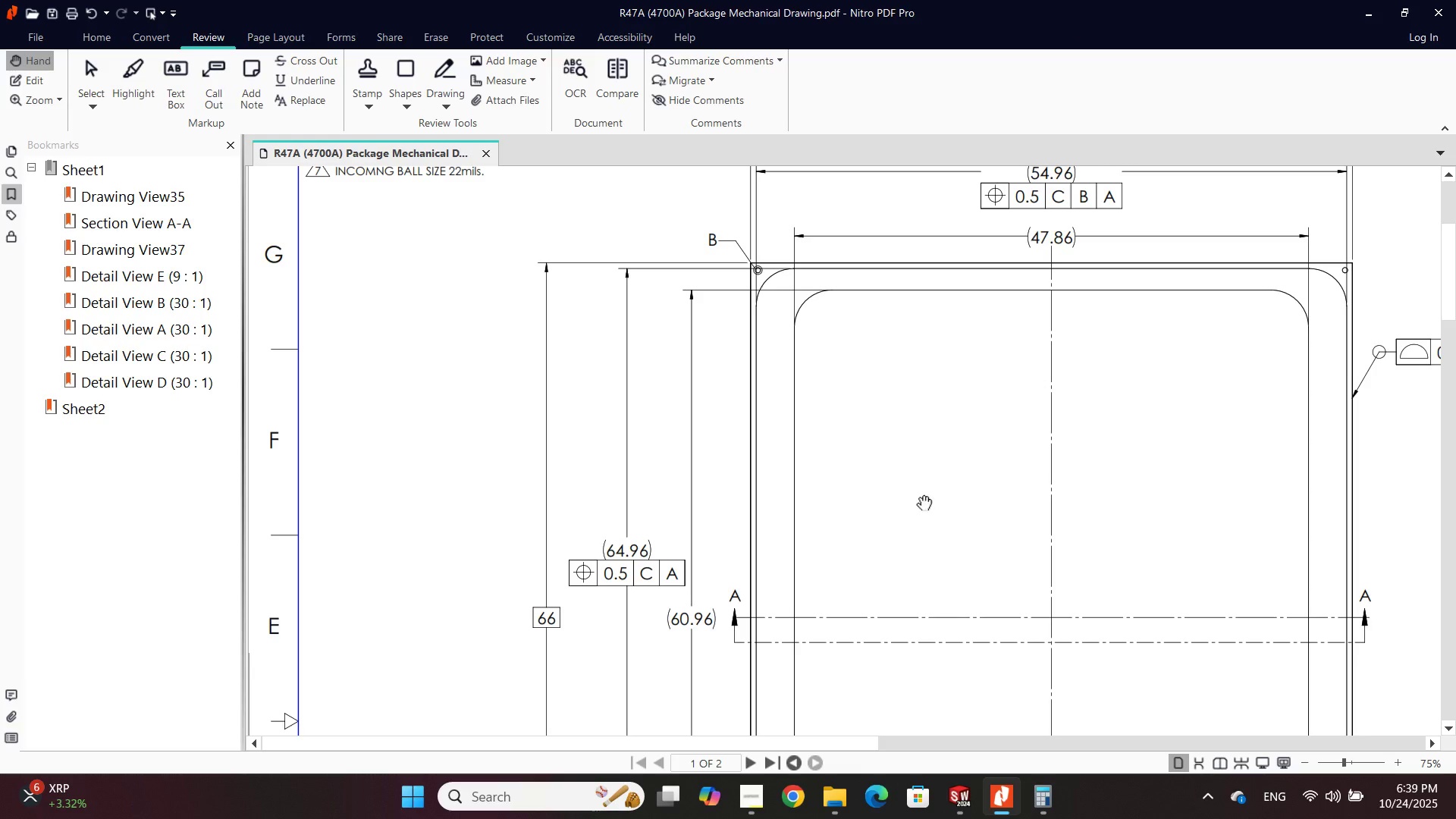 
scroll: coordinate [974, 432], scroll_direction: down, amount: 6.0
 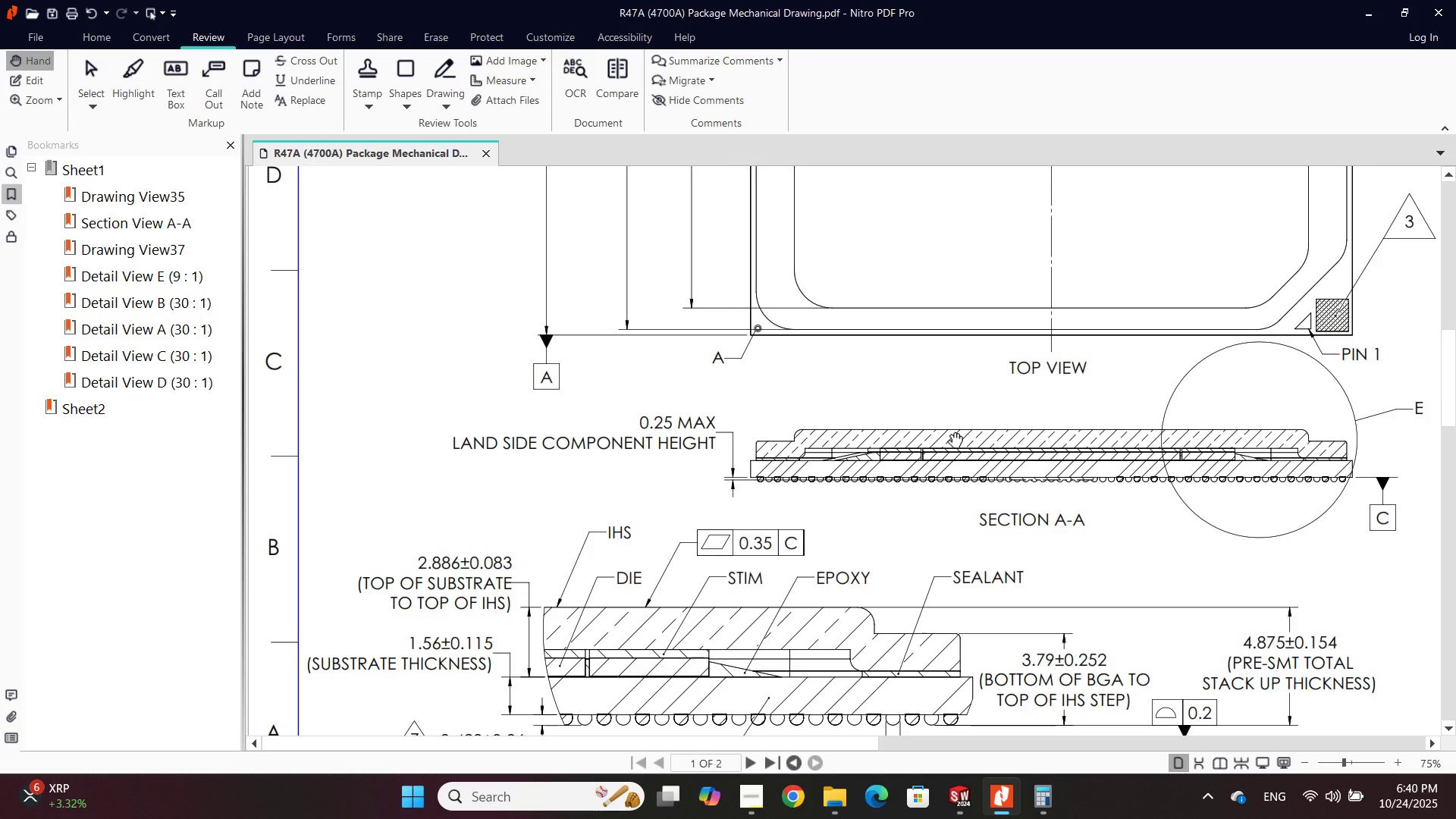 
wait(21.88)
 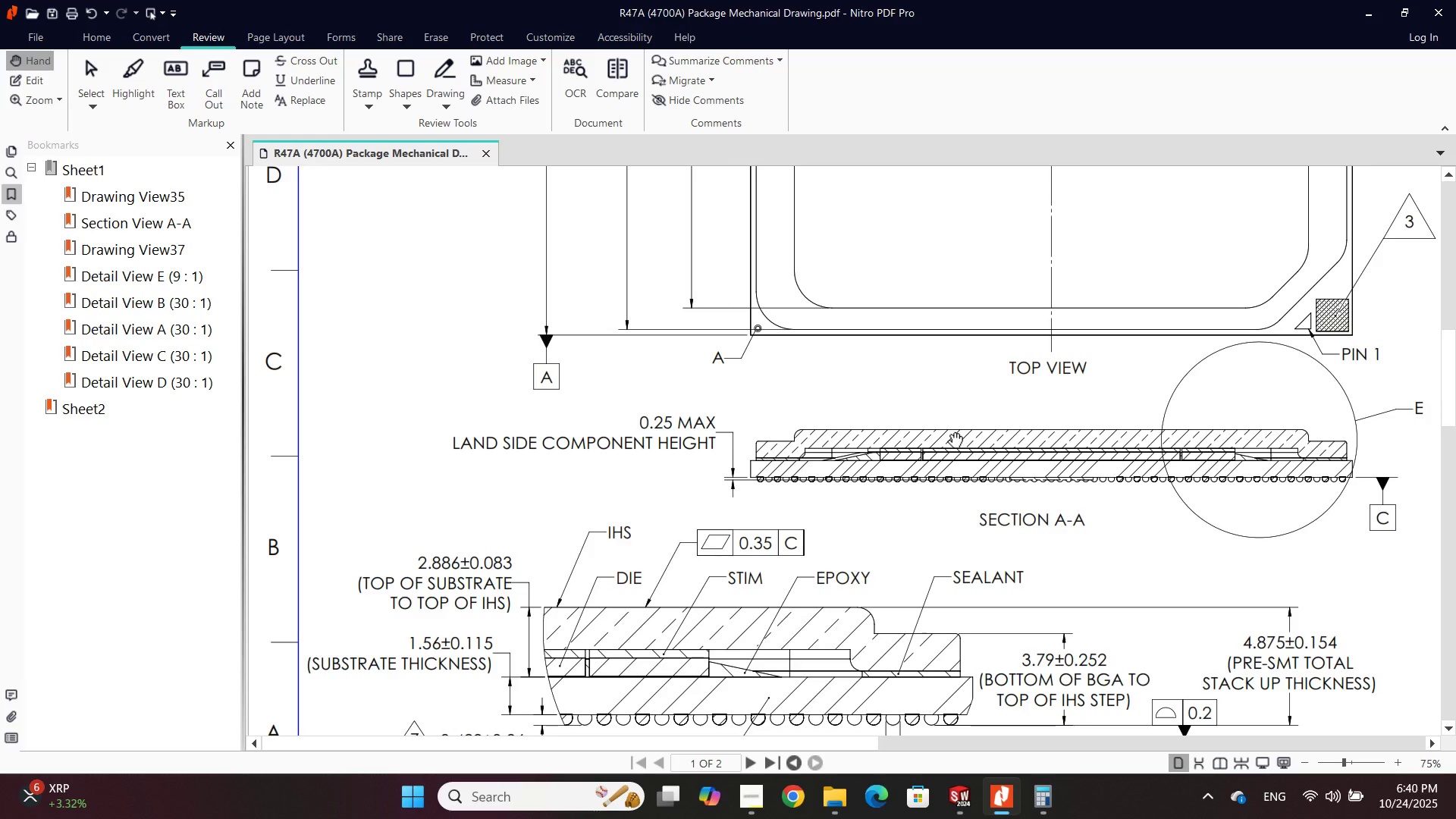 
scroll: coordinate [937, 322], scroll_direction: up, amount: 9.0
 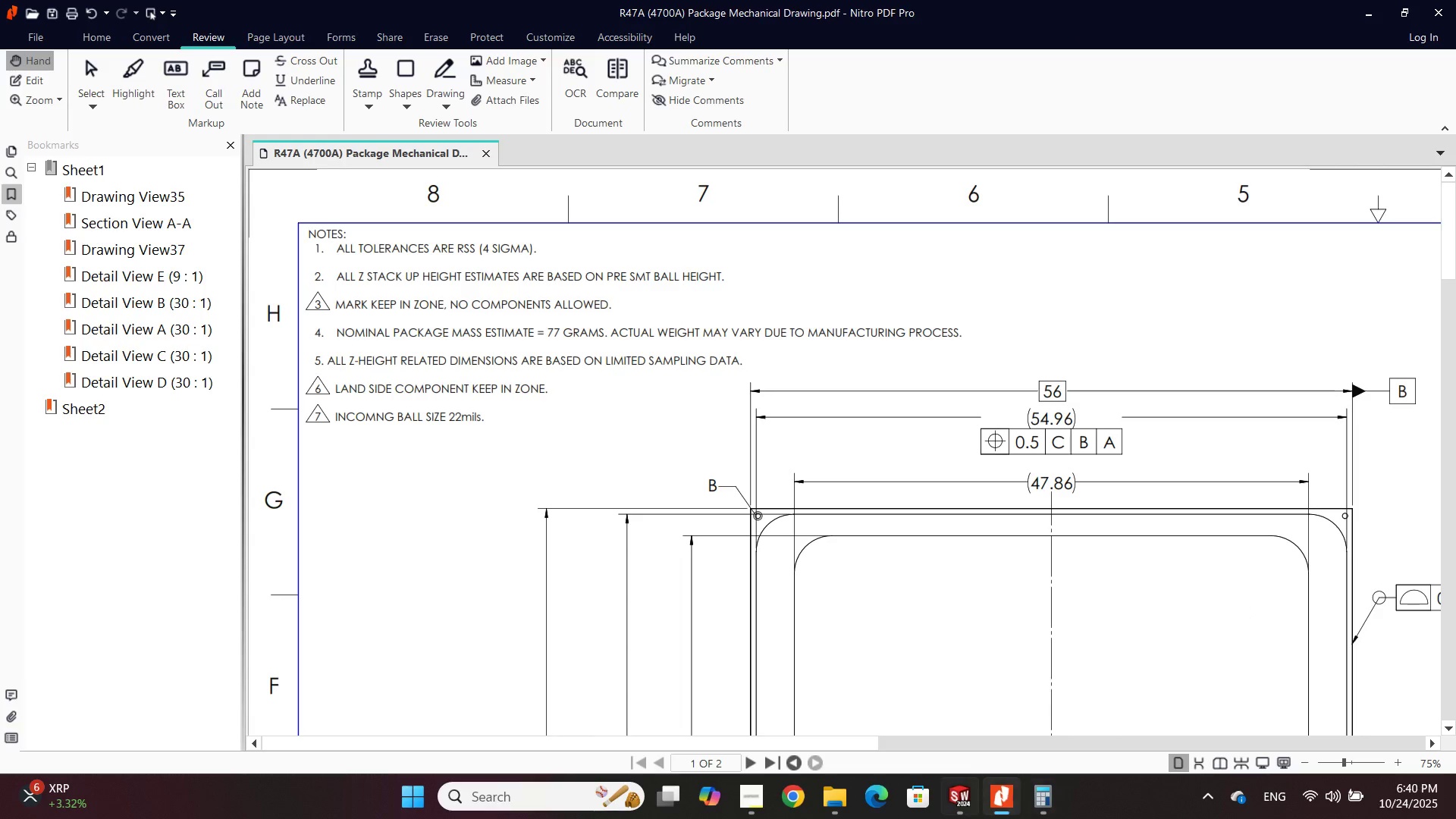 
wait(5.98)
 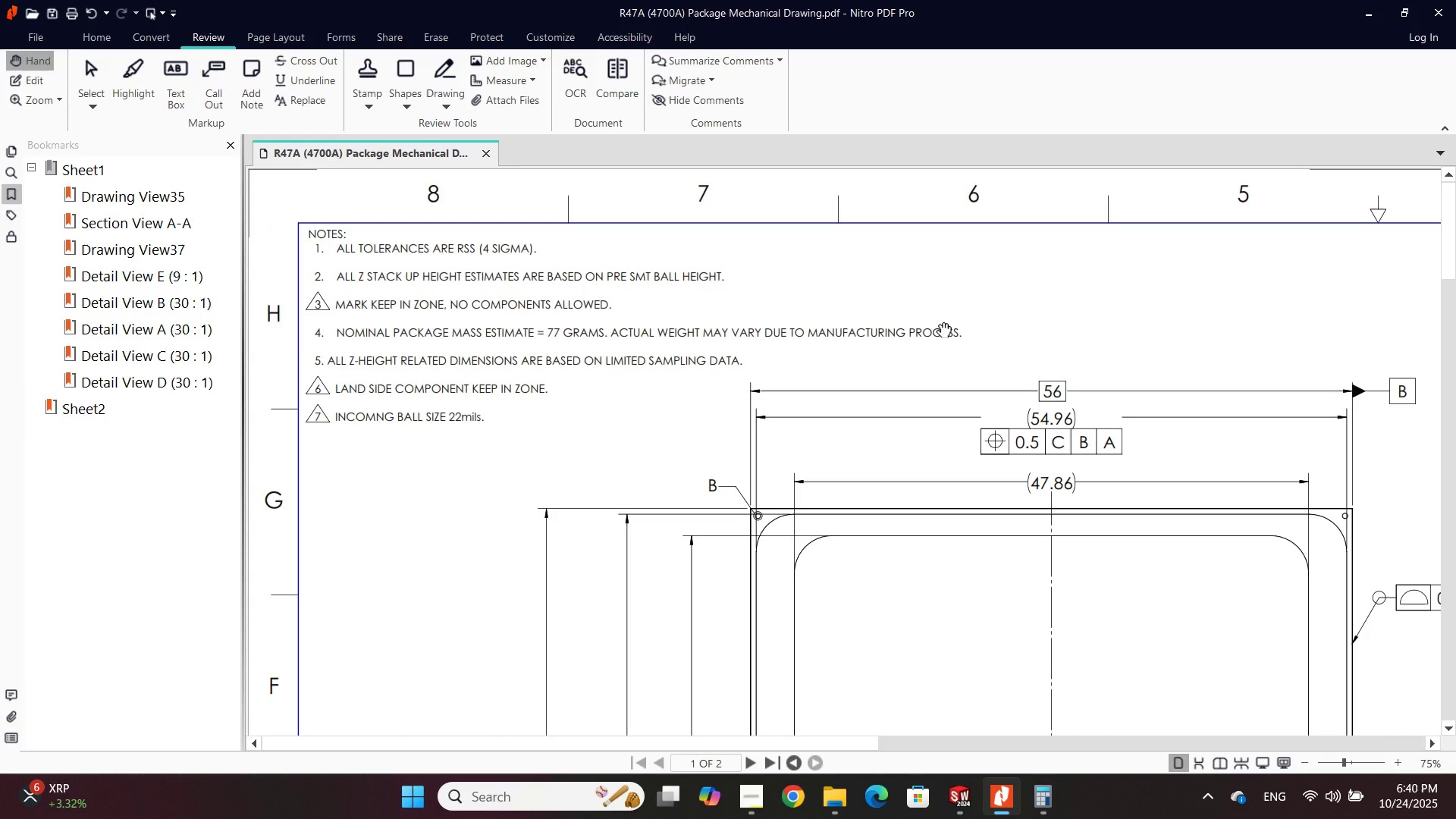 
left_click([1359, 16])
 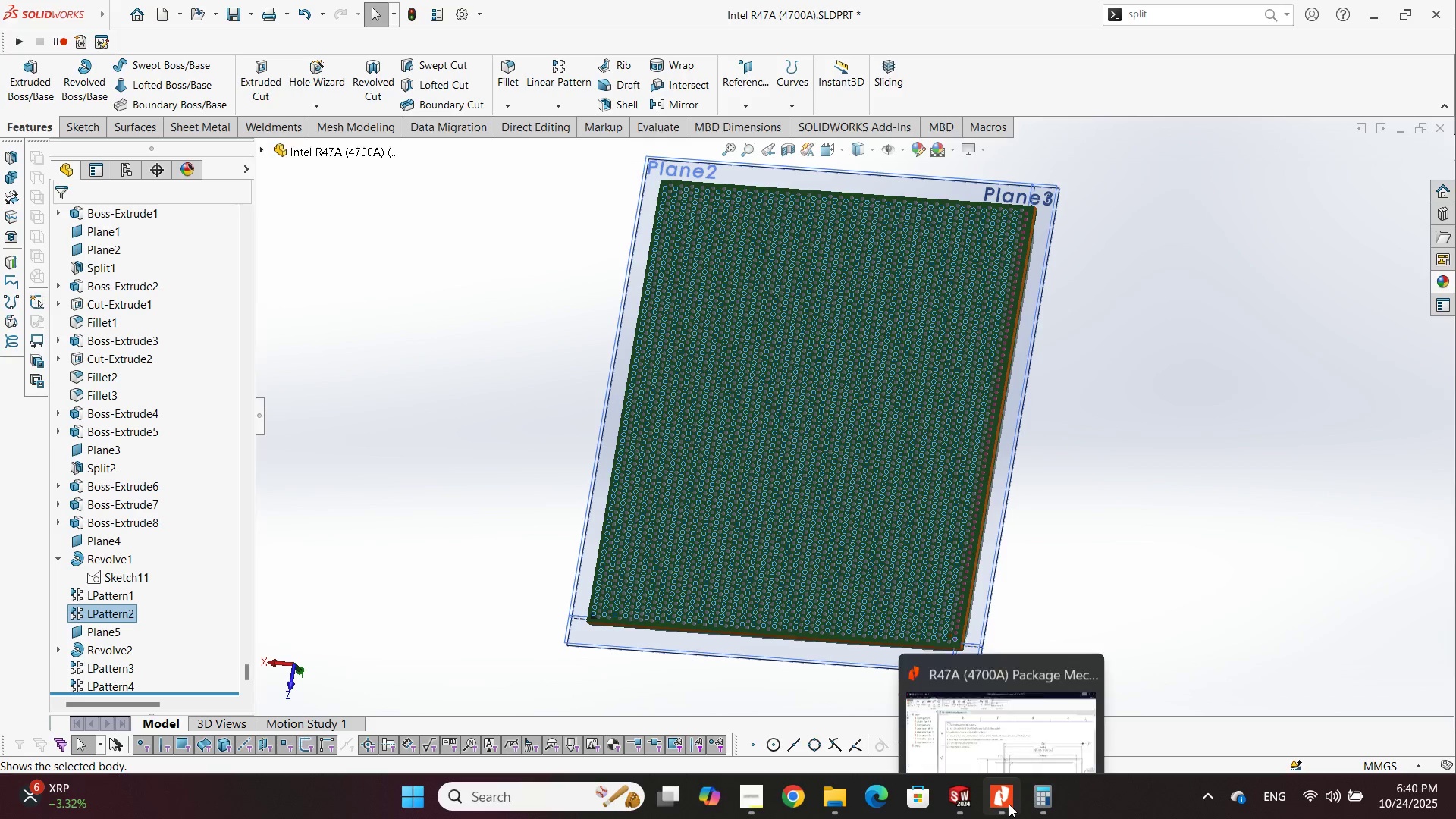 
left_click([1009, 804])
 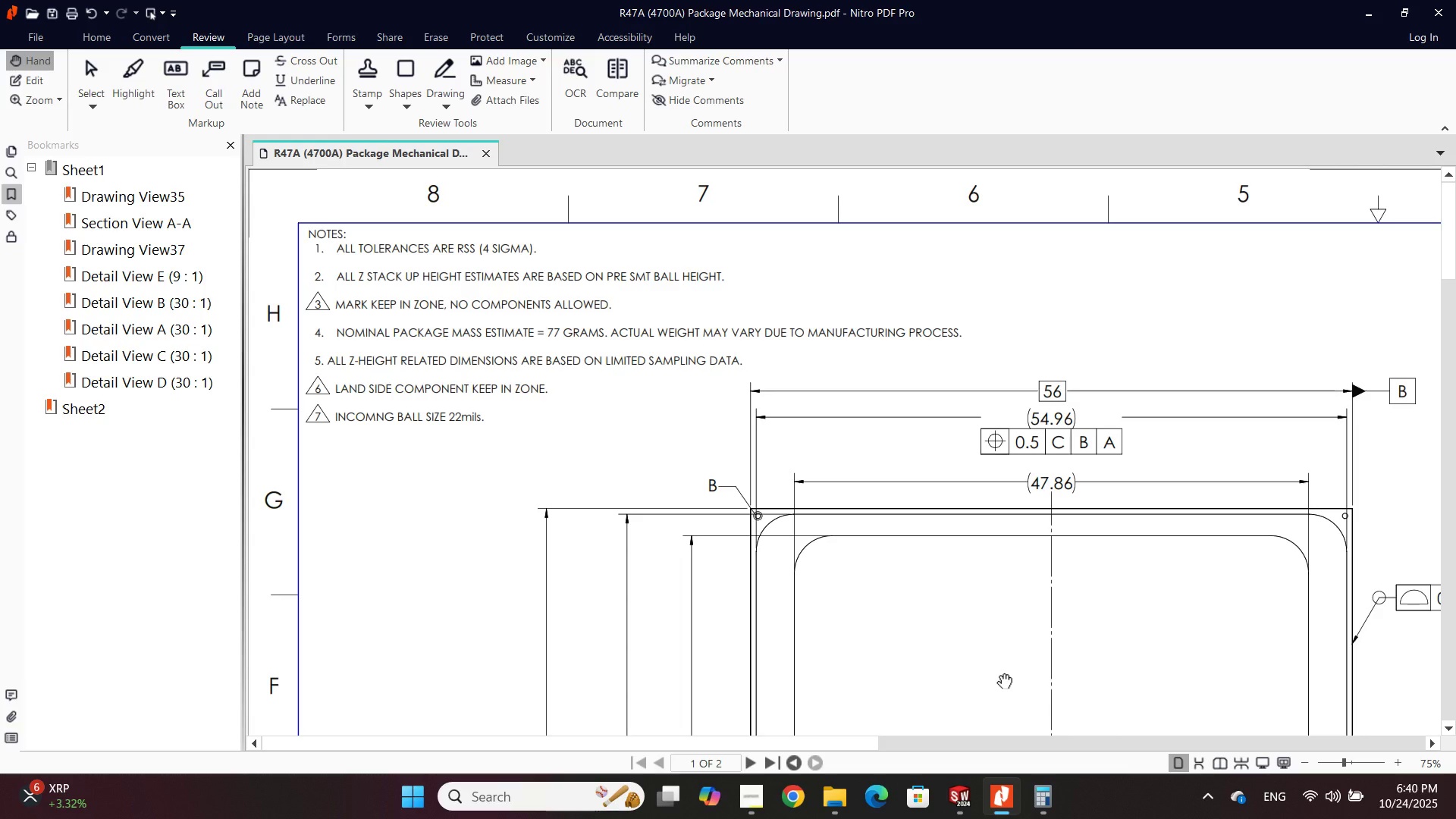 
wait(11.59)
 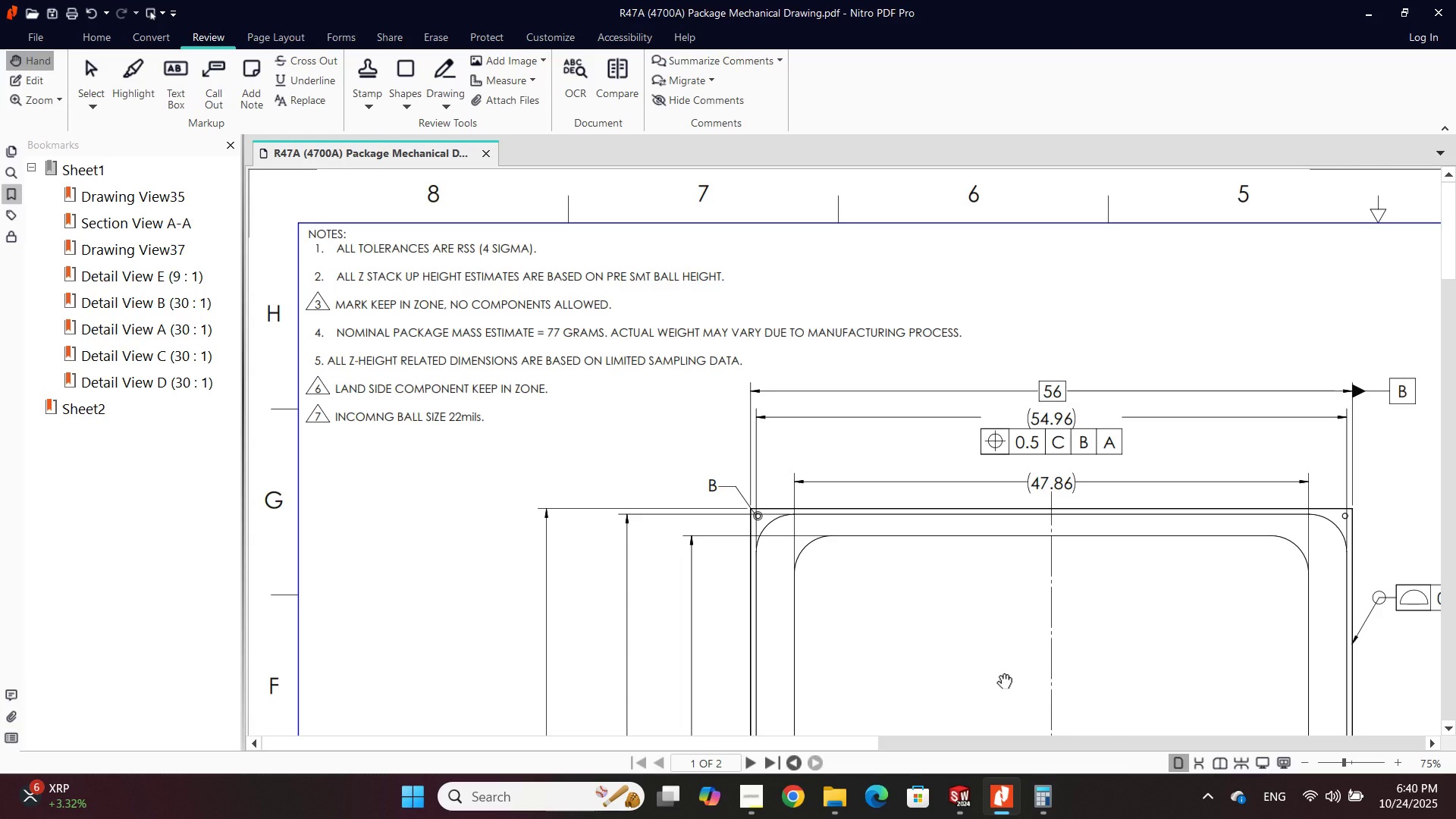 
left_click_drag(start_coordinate=[801, 430], to_coordinate=[313, 260])
 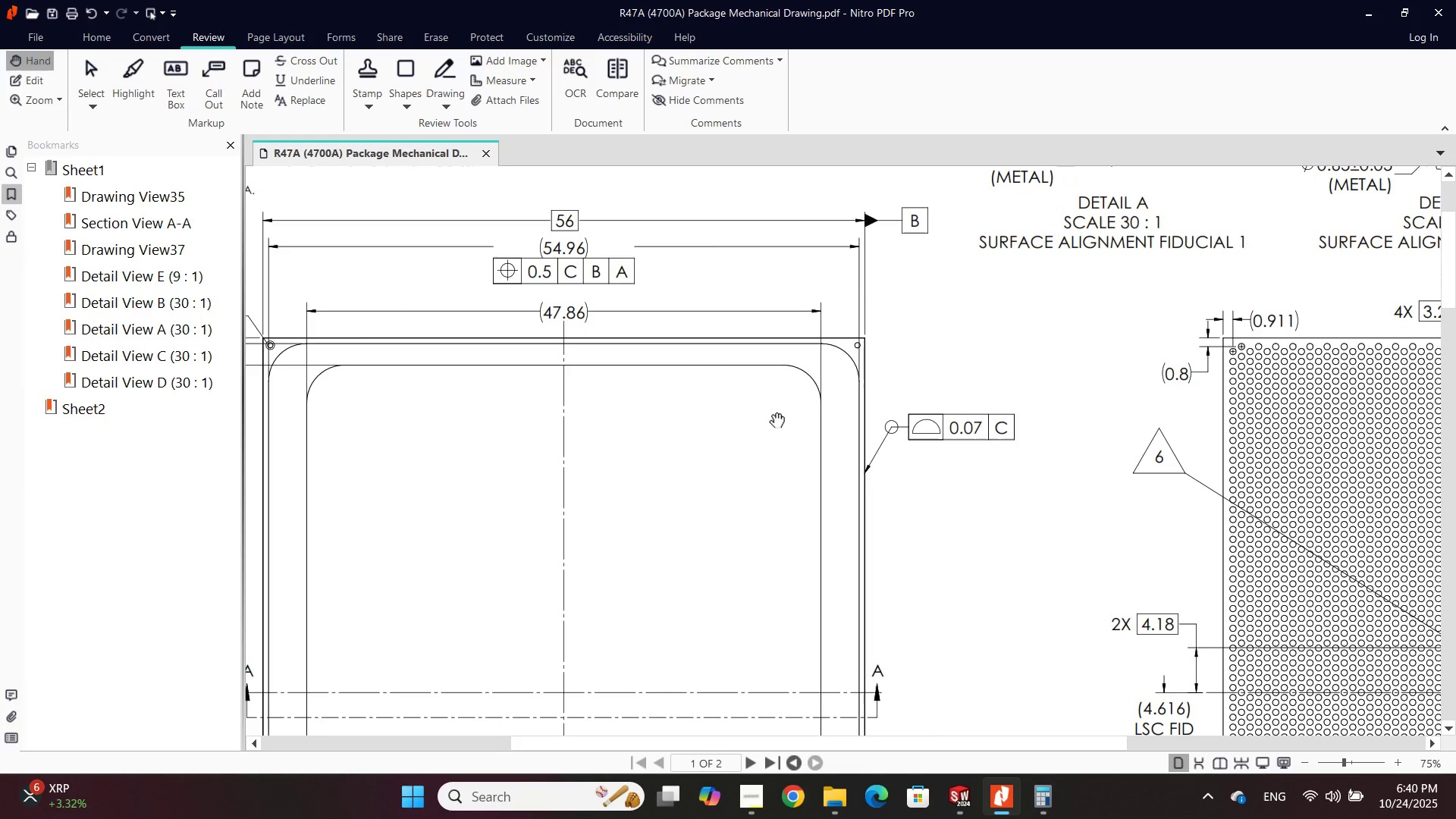 
left_click_drag(start_coordinate=[821, 433], to_coordinate=[263, 429])
 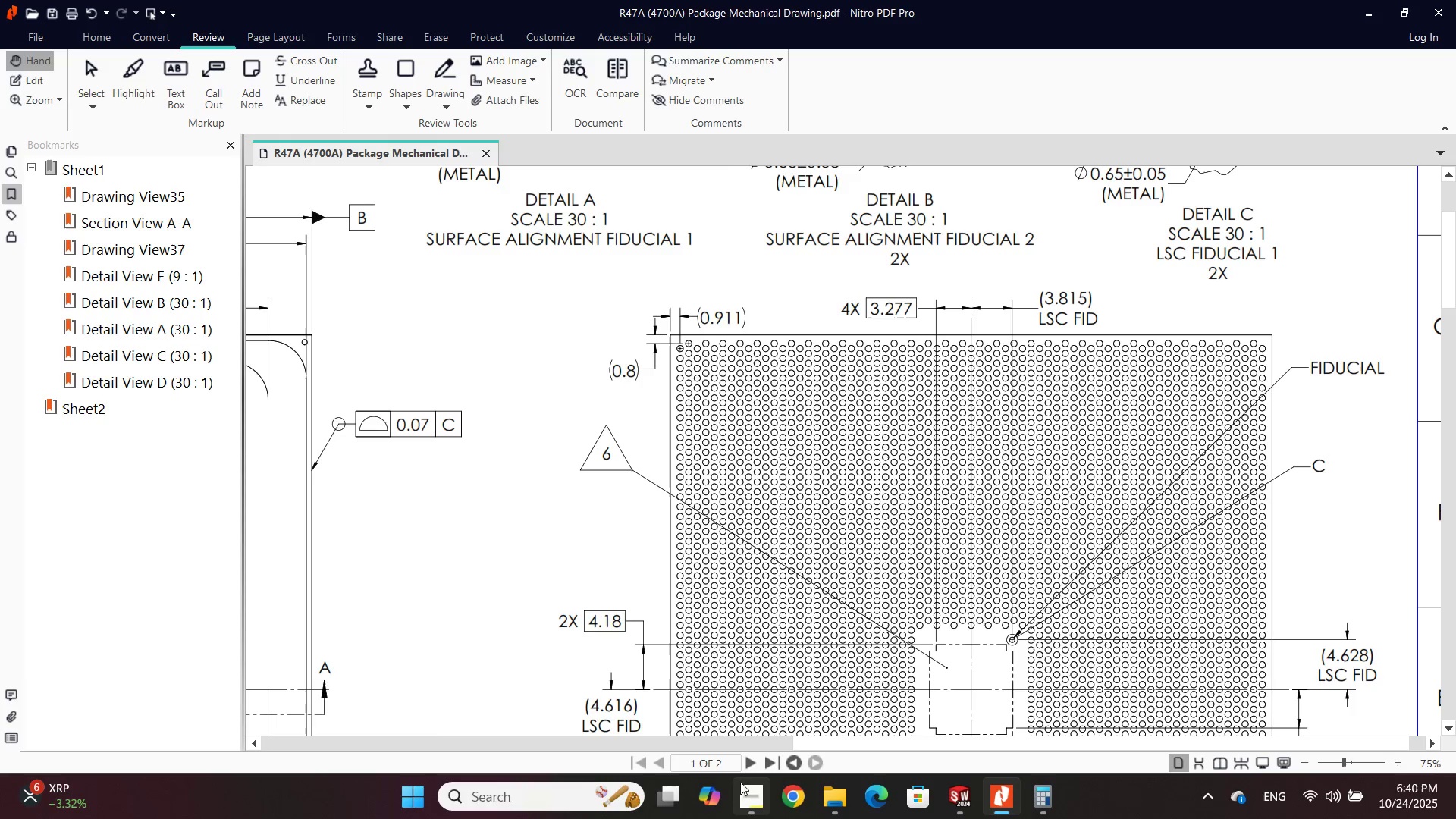 
left_click([745, 788])